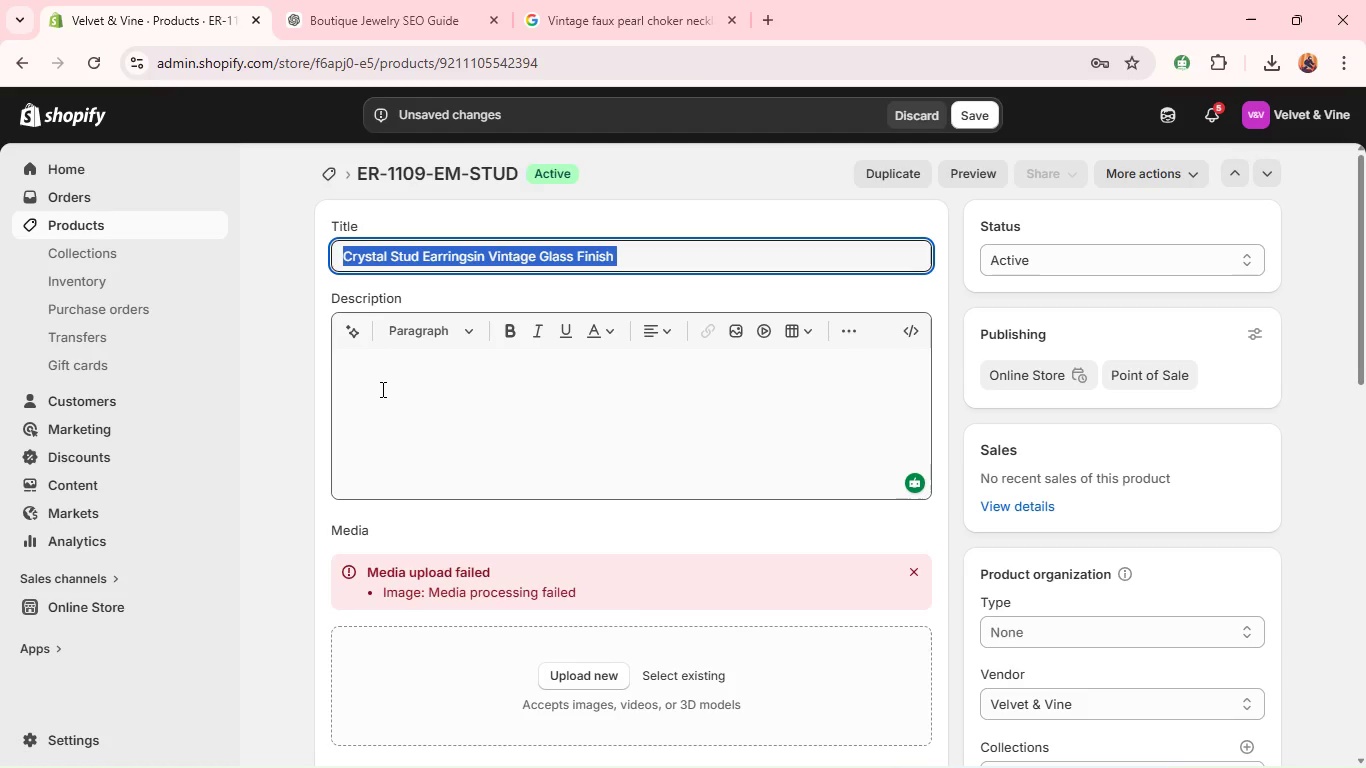 
left_click([381, 390])
 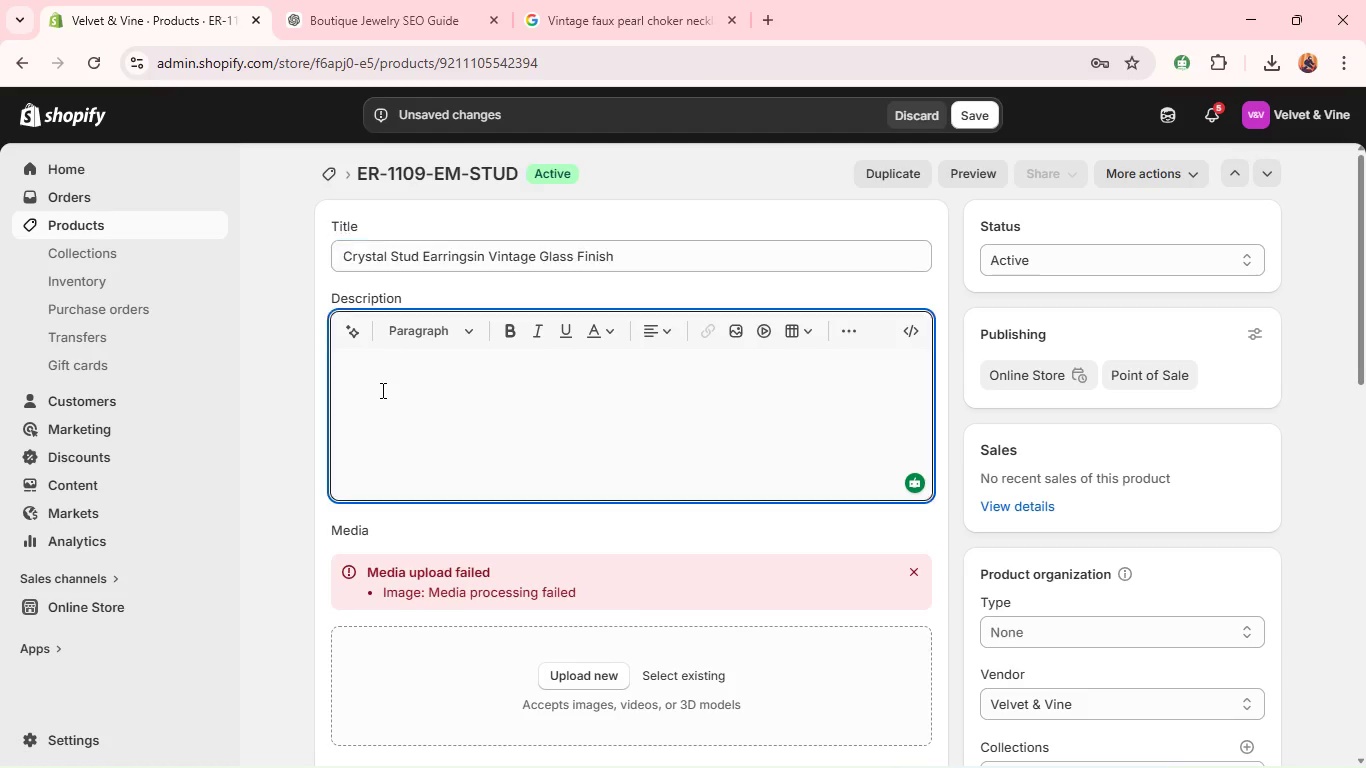 
key(Control+V)
 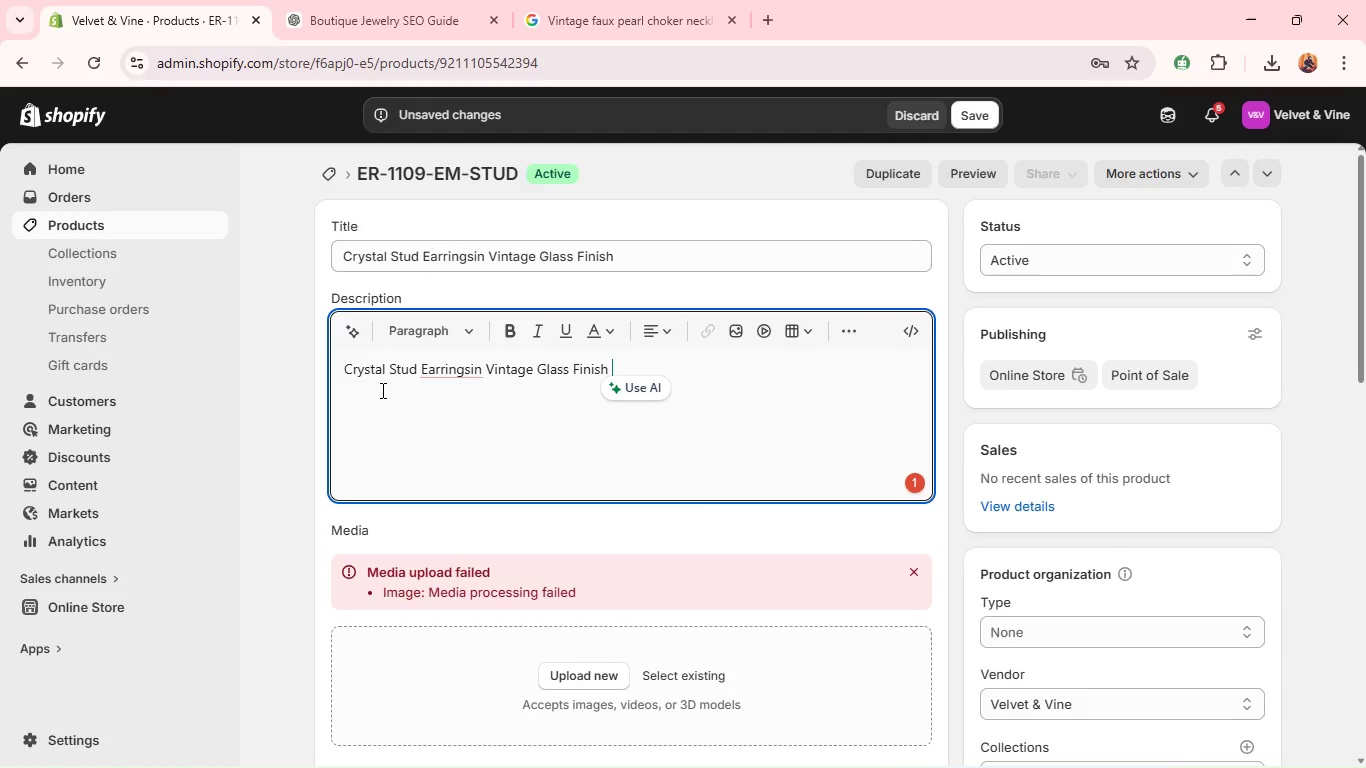 
wait(6.5)
 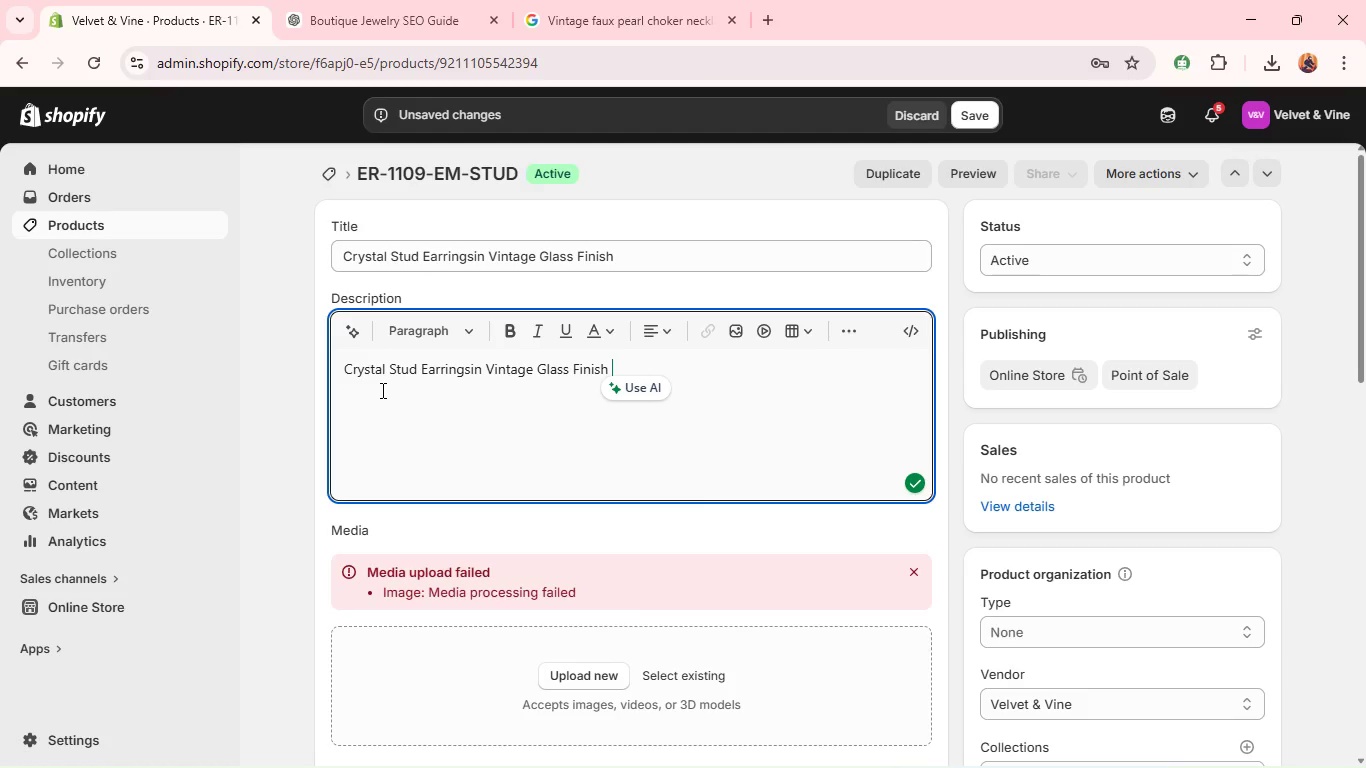 
hold_key(key=ControlLeft, duration=1.58)
 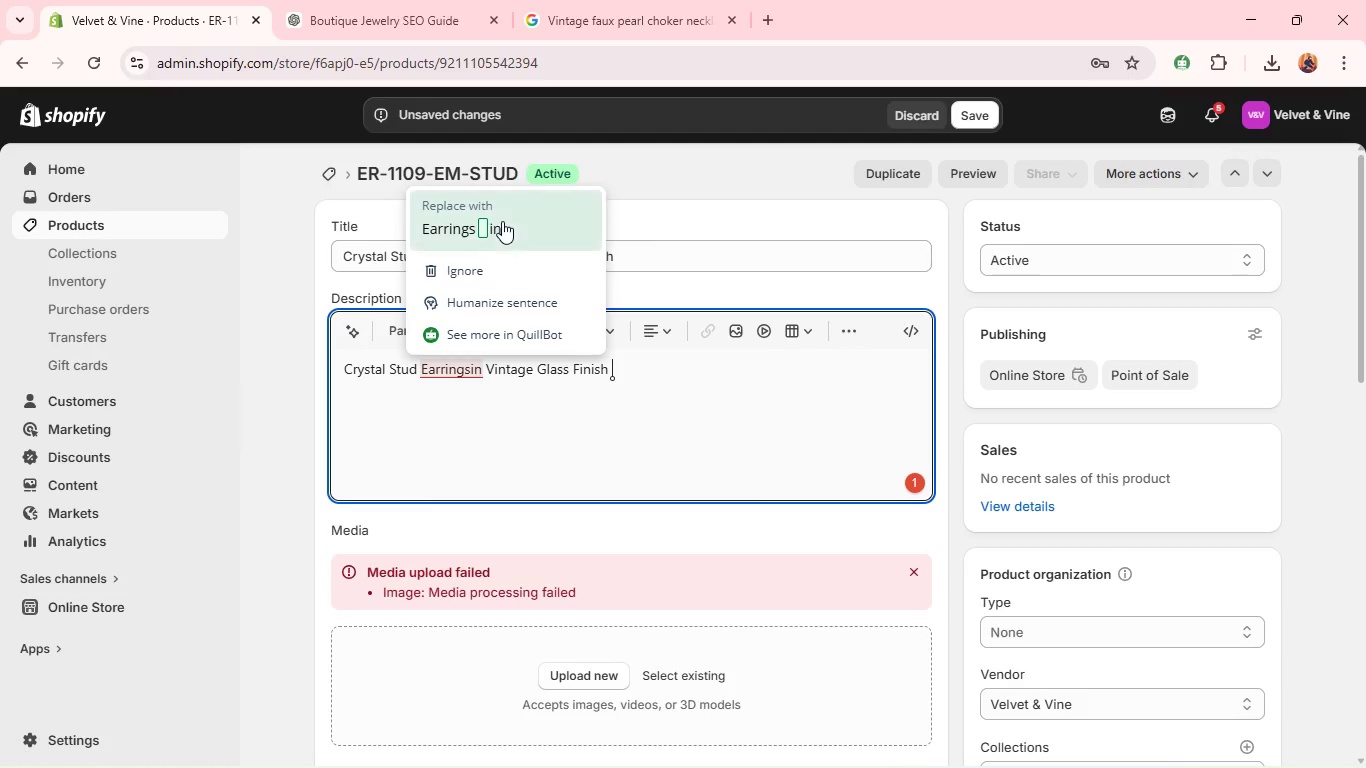 
left_click([471, 225])
 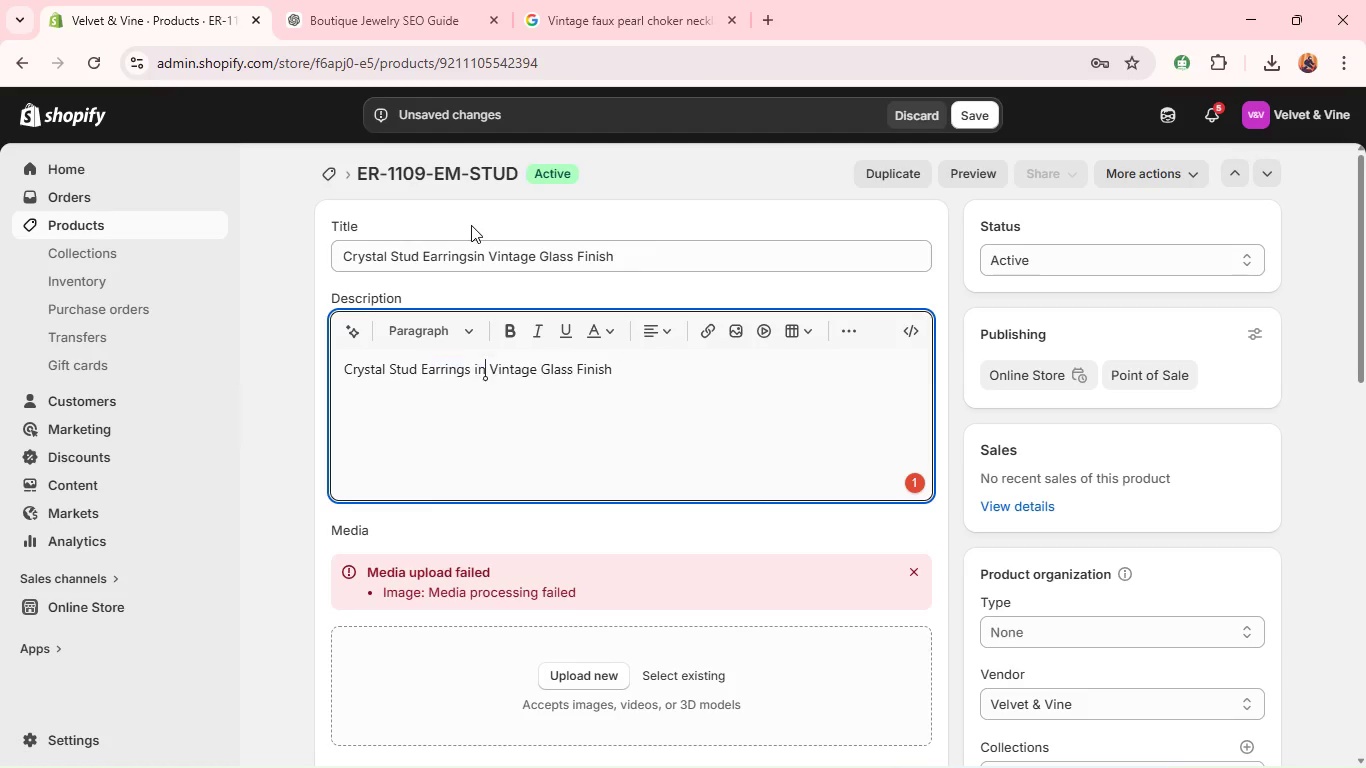 
key(A)
 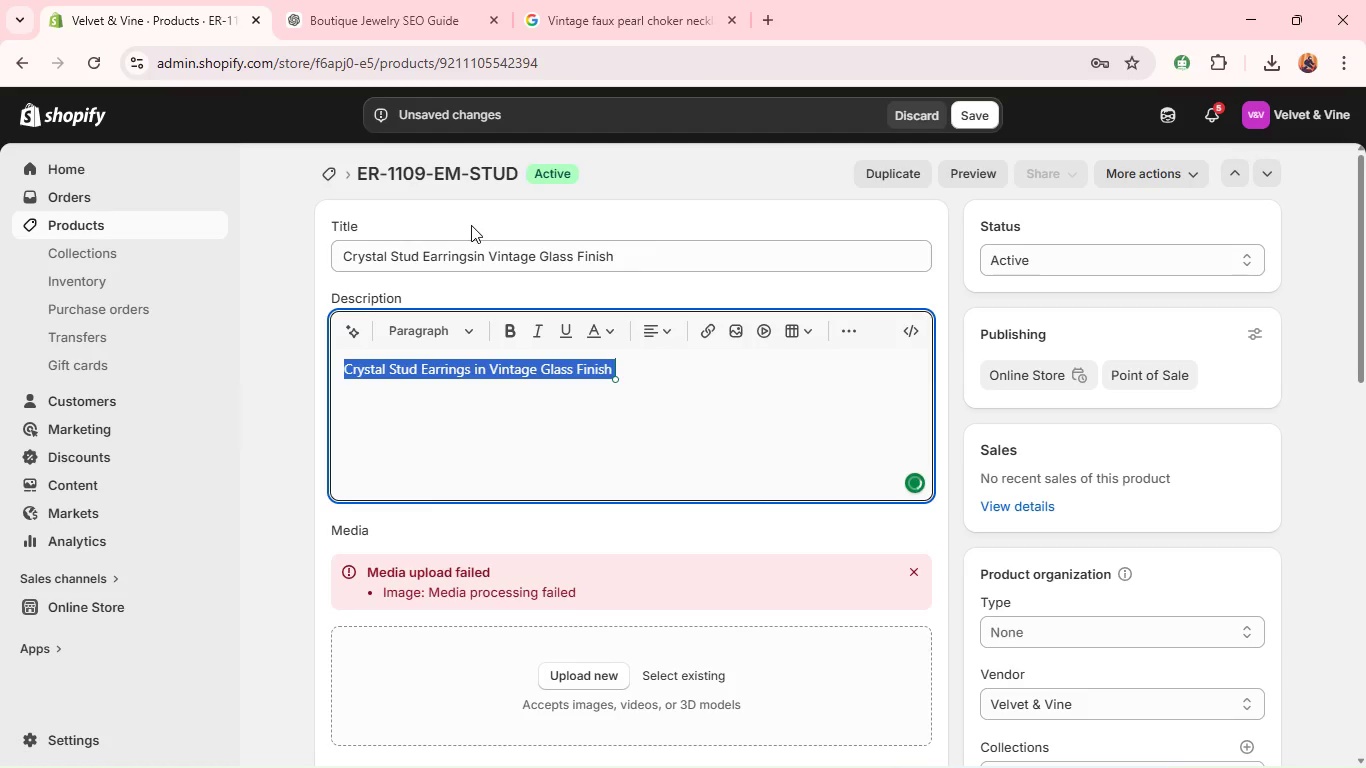 
key(Control+C)
 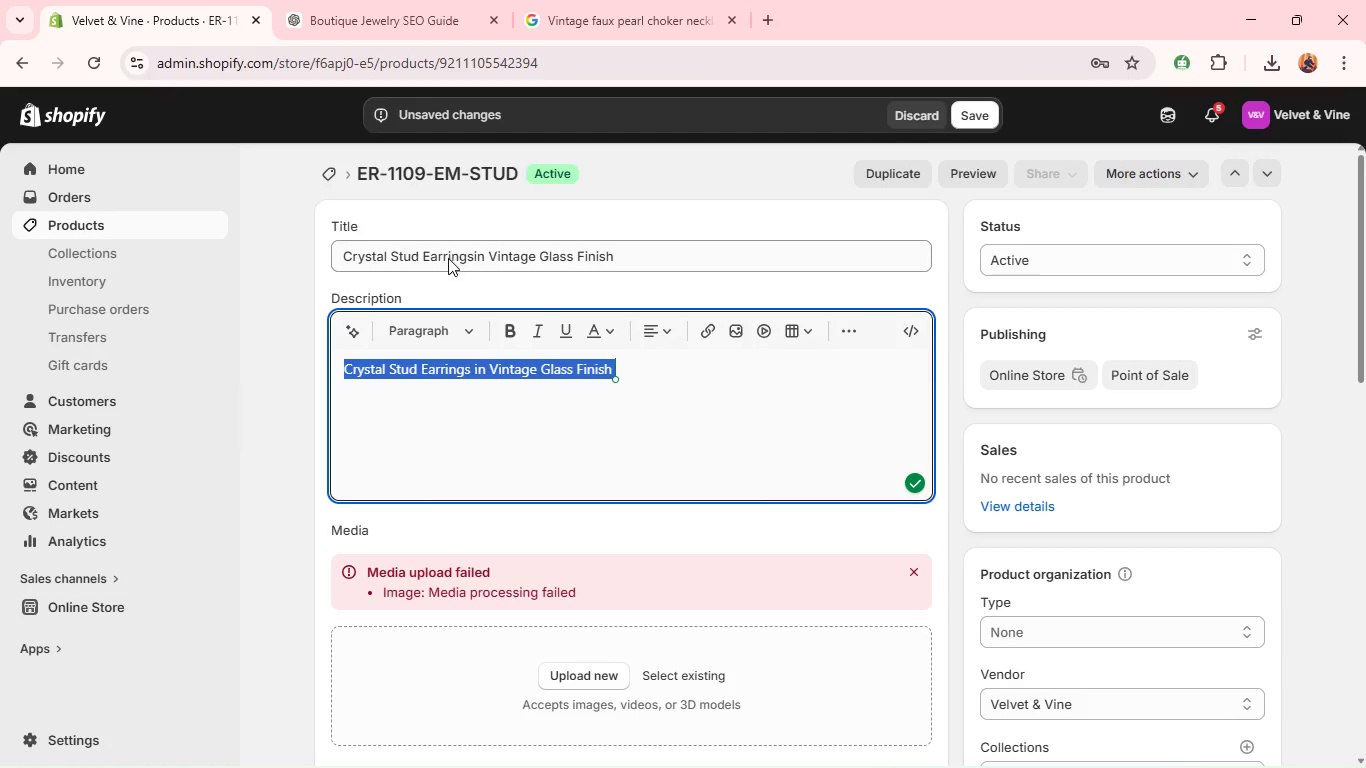 
left_click([448, 258])
 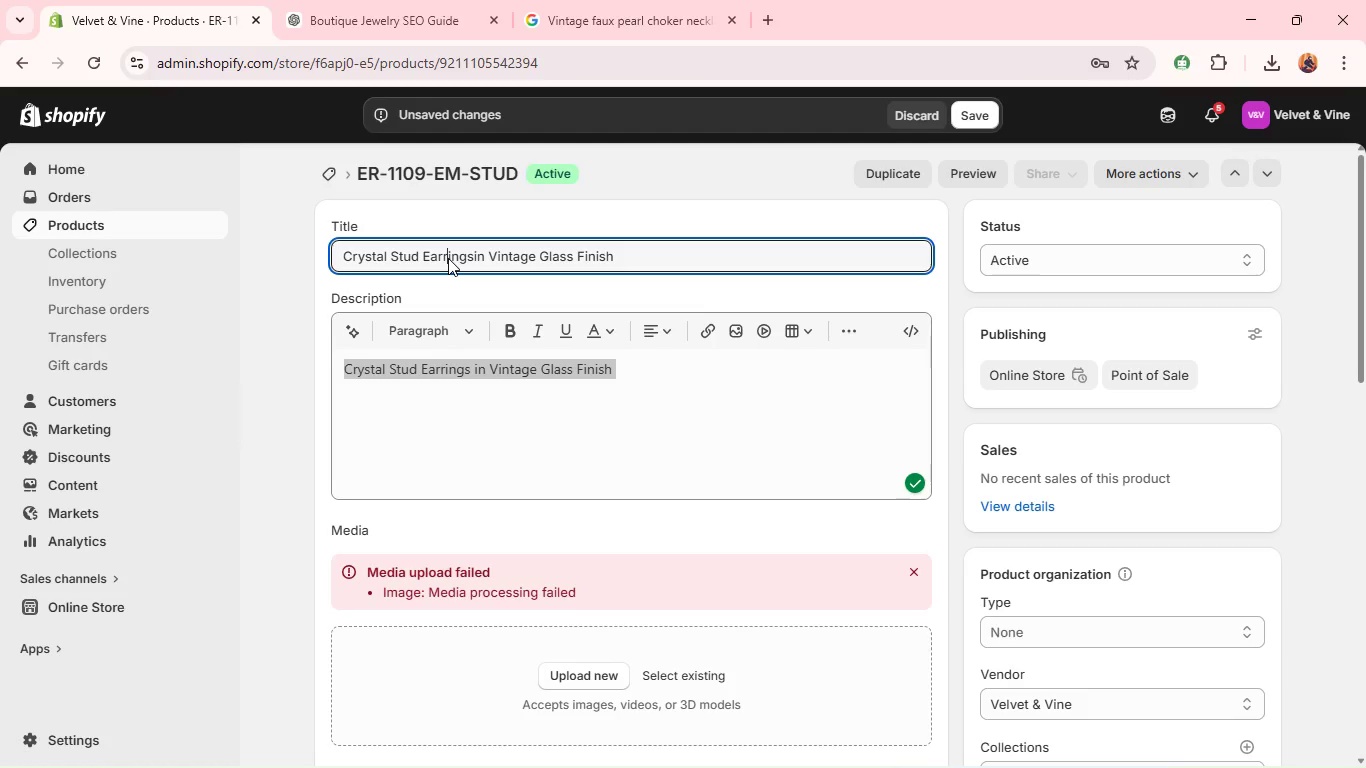 
double_click([448, 258])
 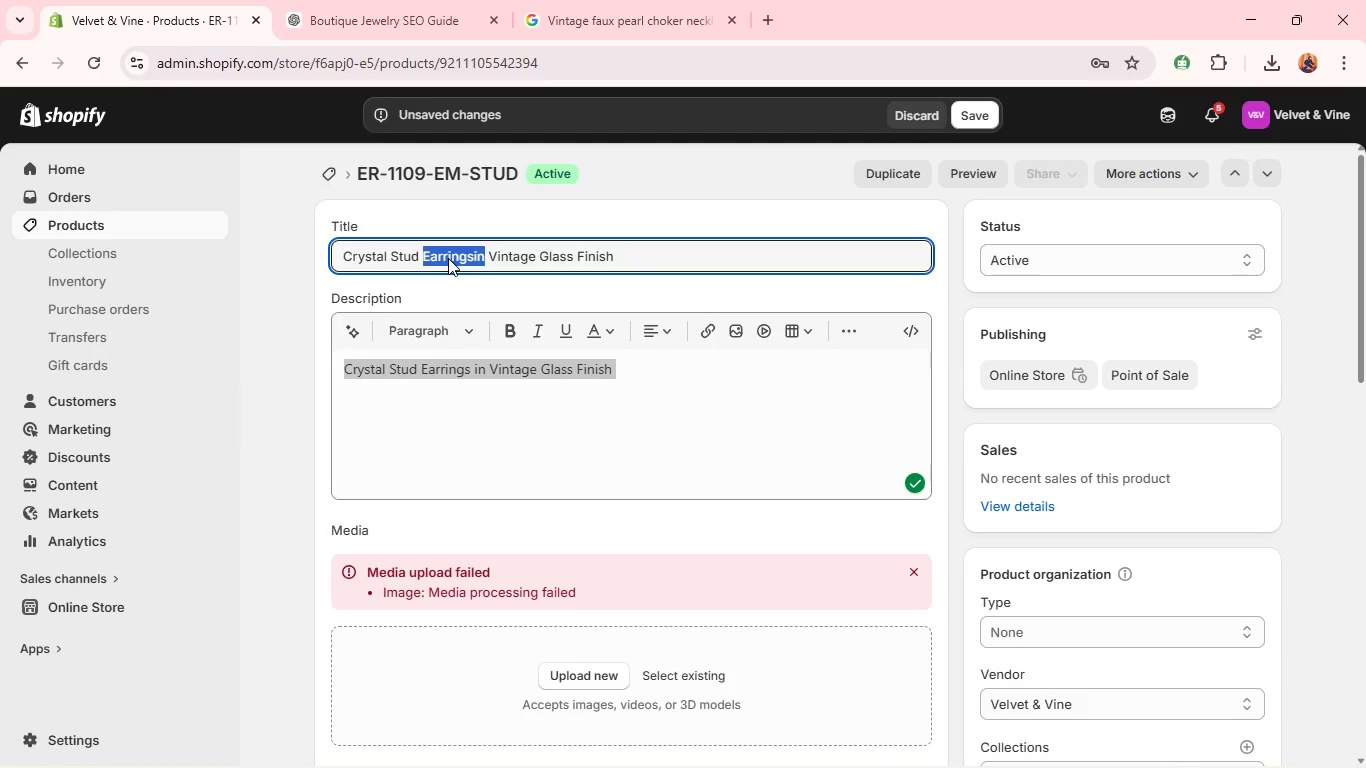 
triple_click([448, 258])
 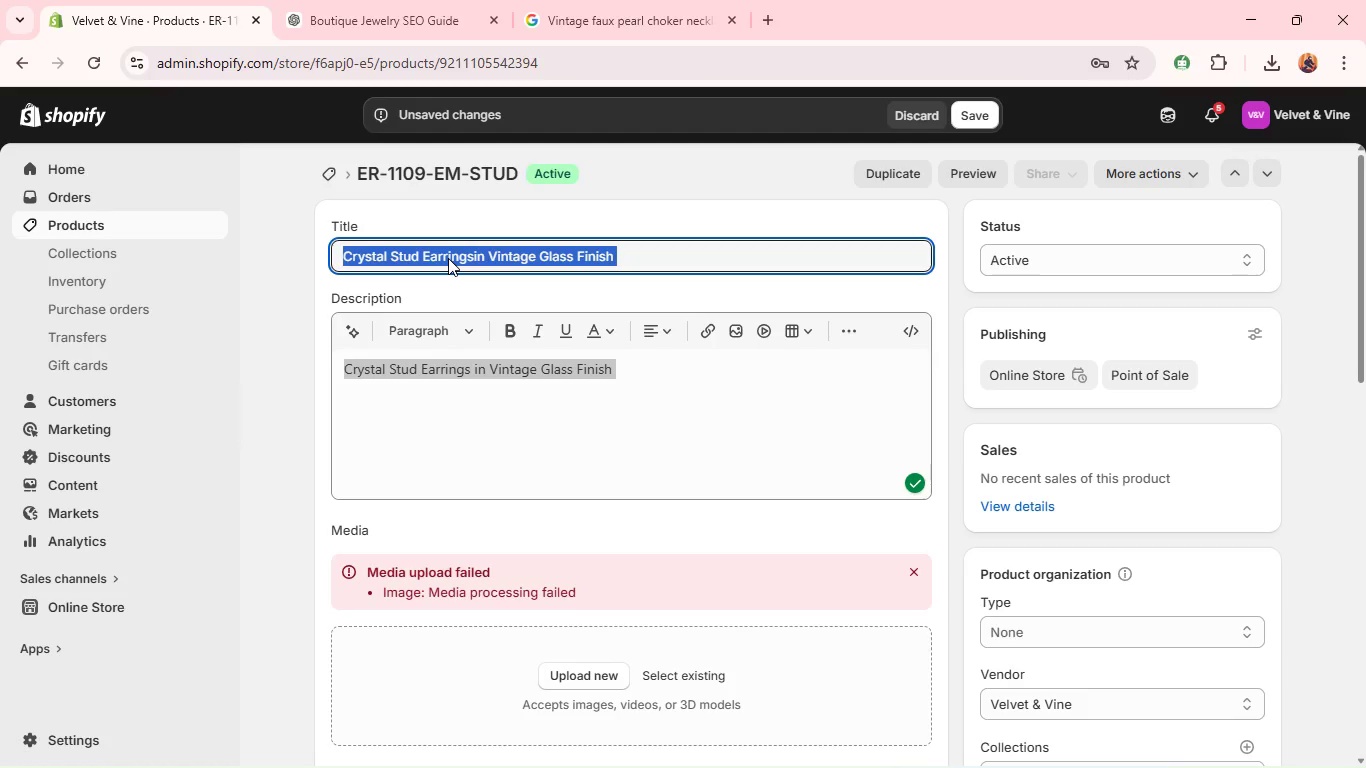 
key(Control+V)
 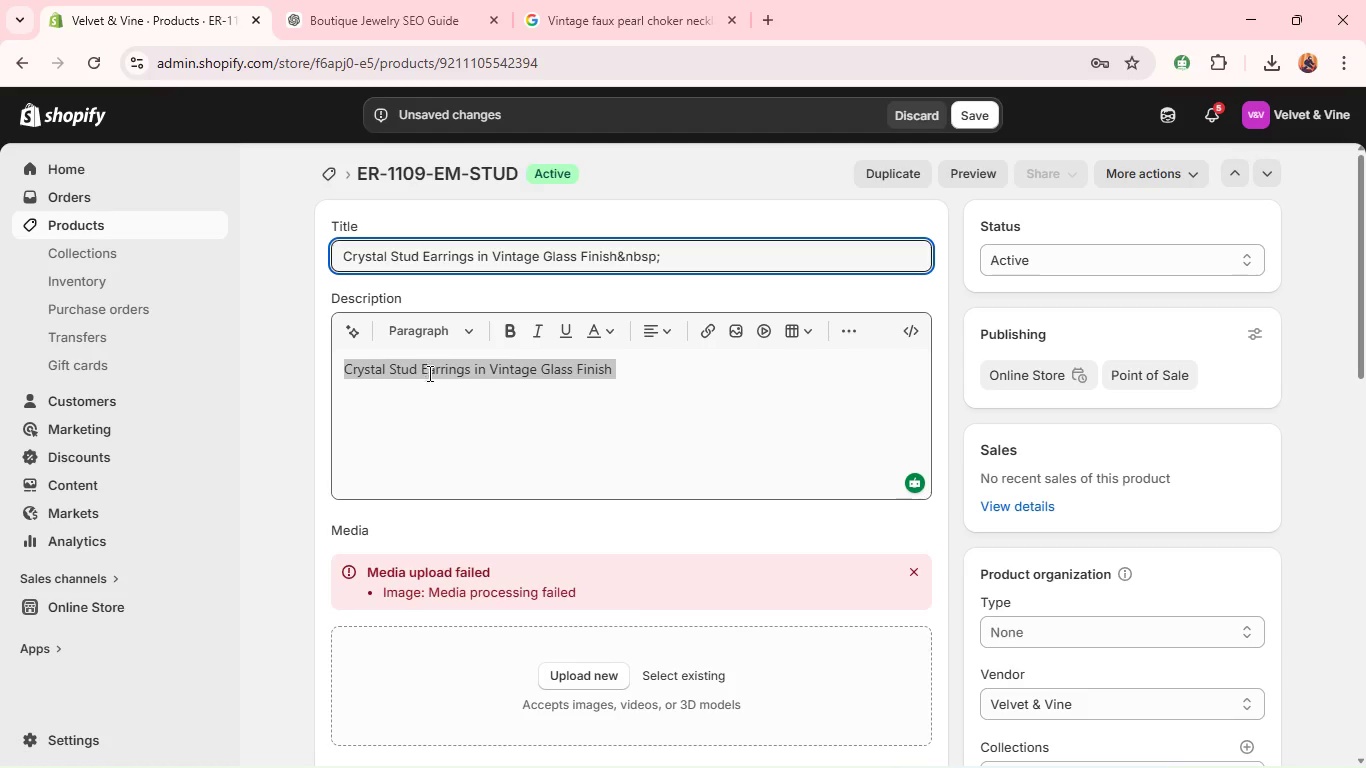 
double_click([426, 375])
 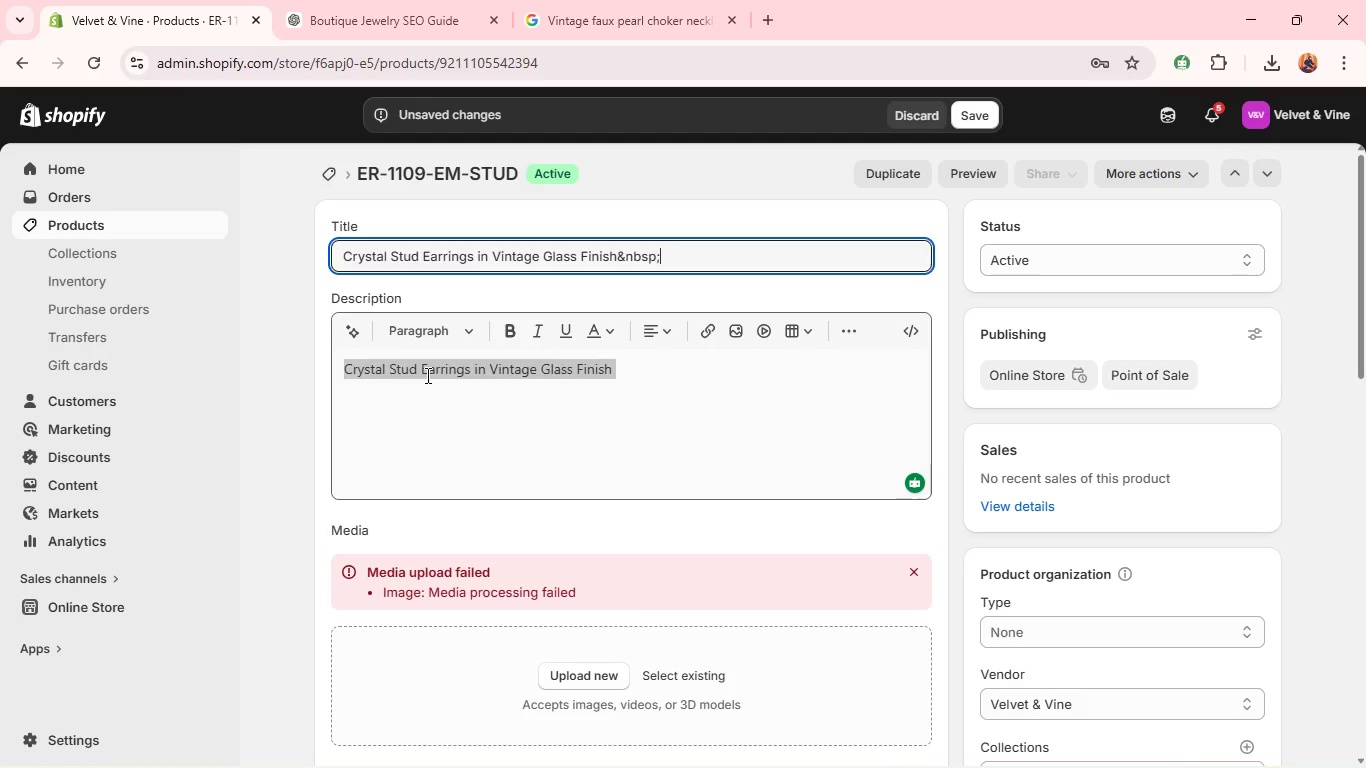 
triple_click([426, 375])
 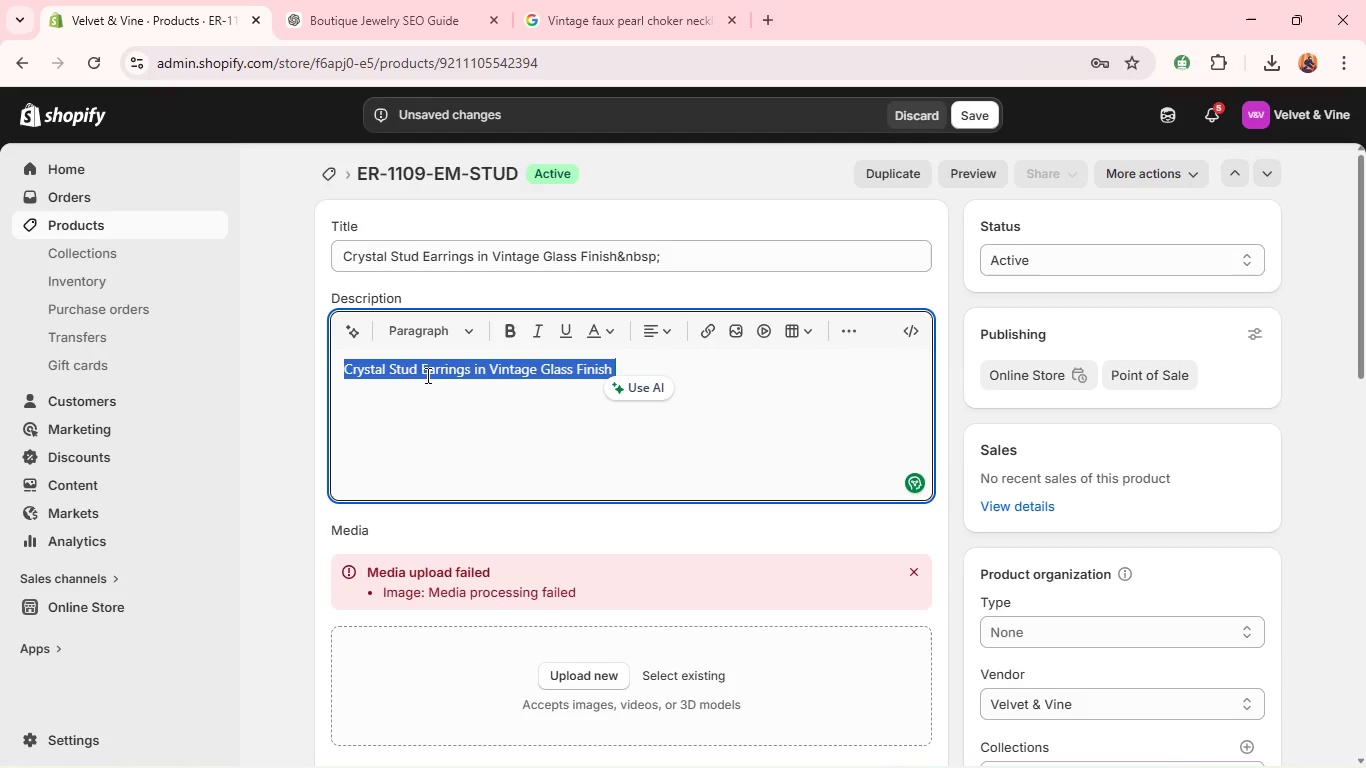 
wait(17.17)
 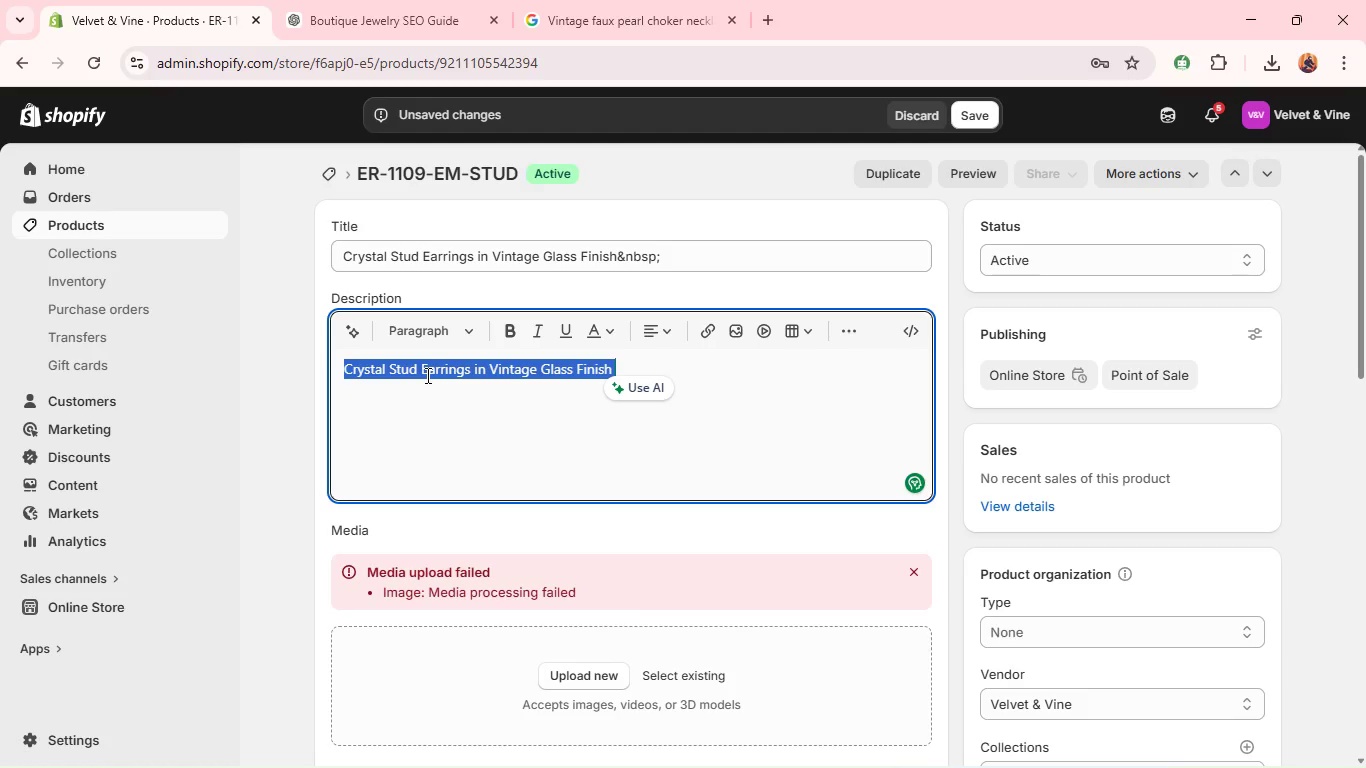 
type(Sparki)
key(Backspace)
type(ling leaded glass crystal stud earrn)
key(Backspace)
type(ings)
 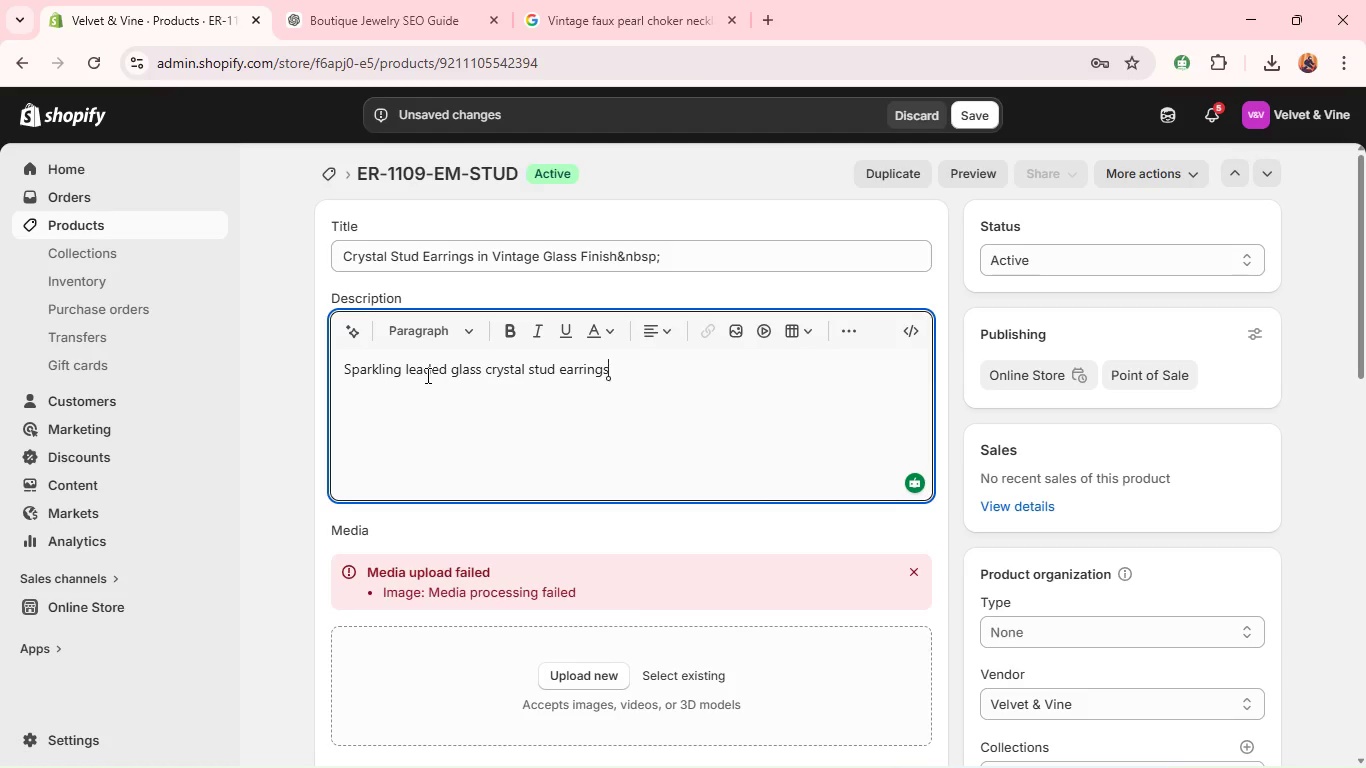 
wait(7.66)
 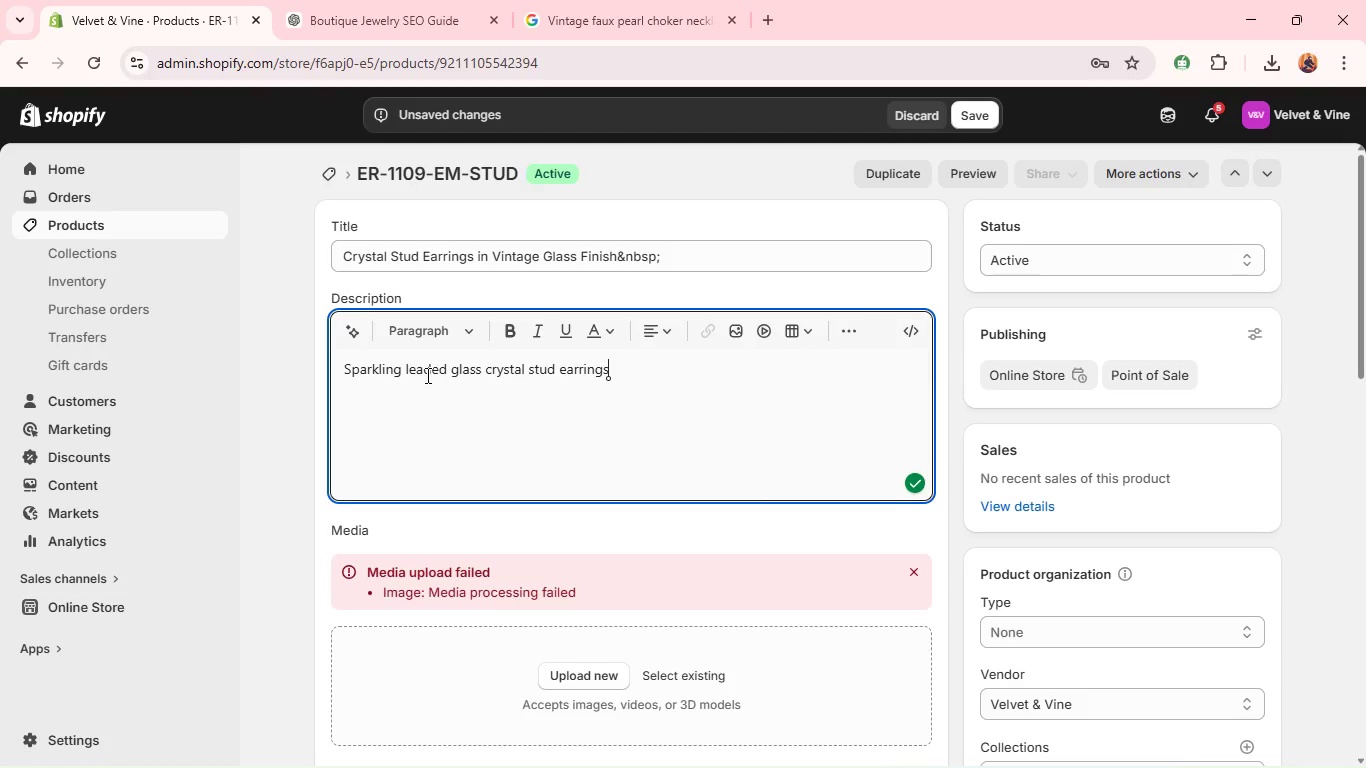 
type( designed to capture light with subtle brilliance. Inspired )
 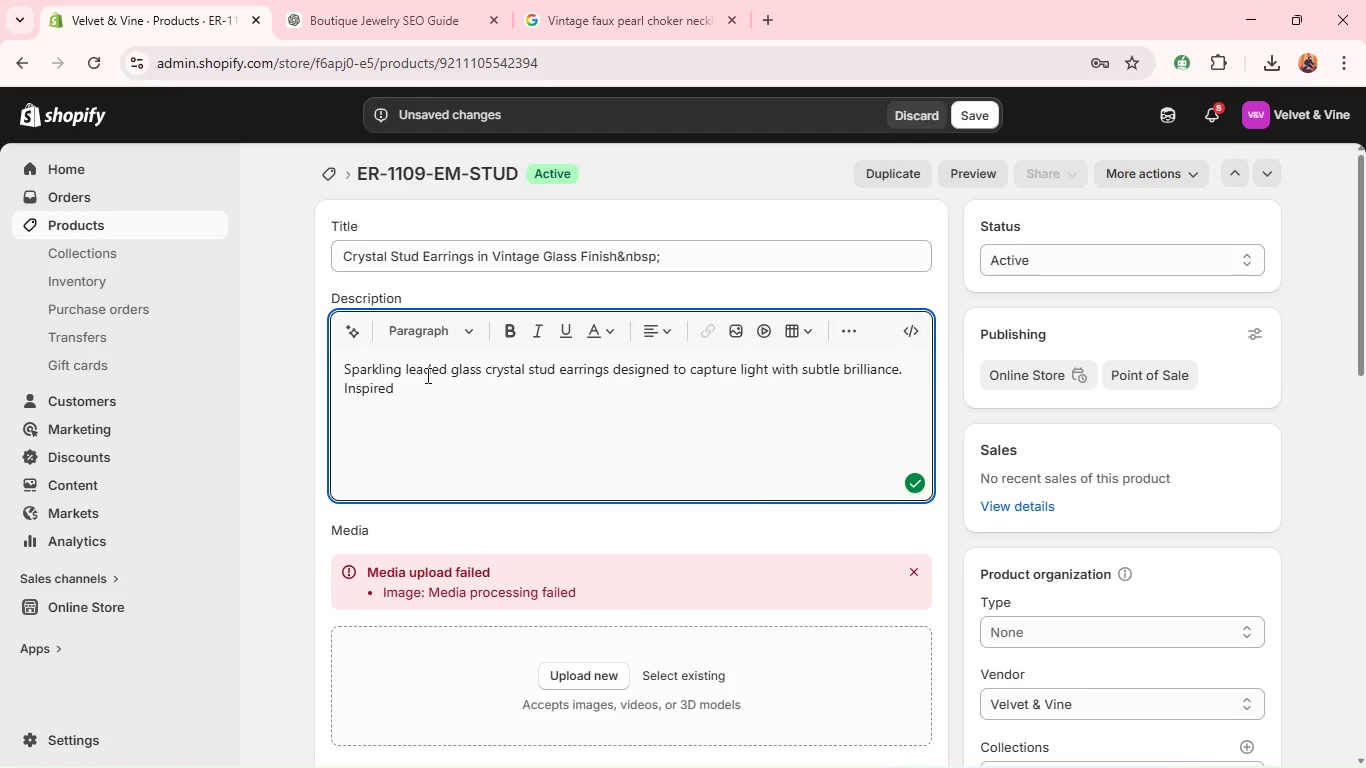 
wait(6.5)
 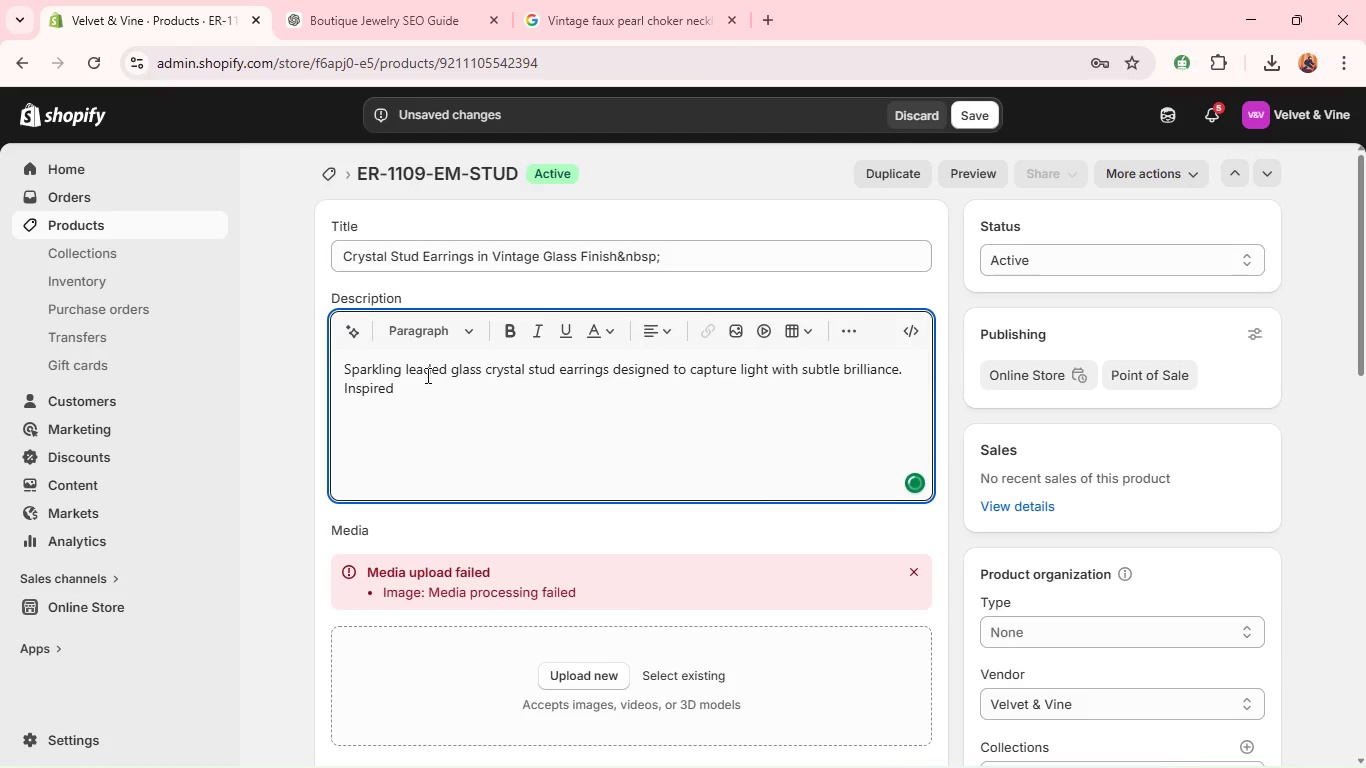 
type(by vintage elegance, they offer a refined b)
 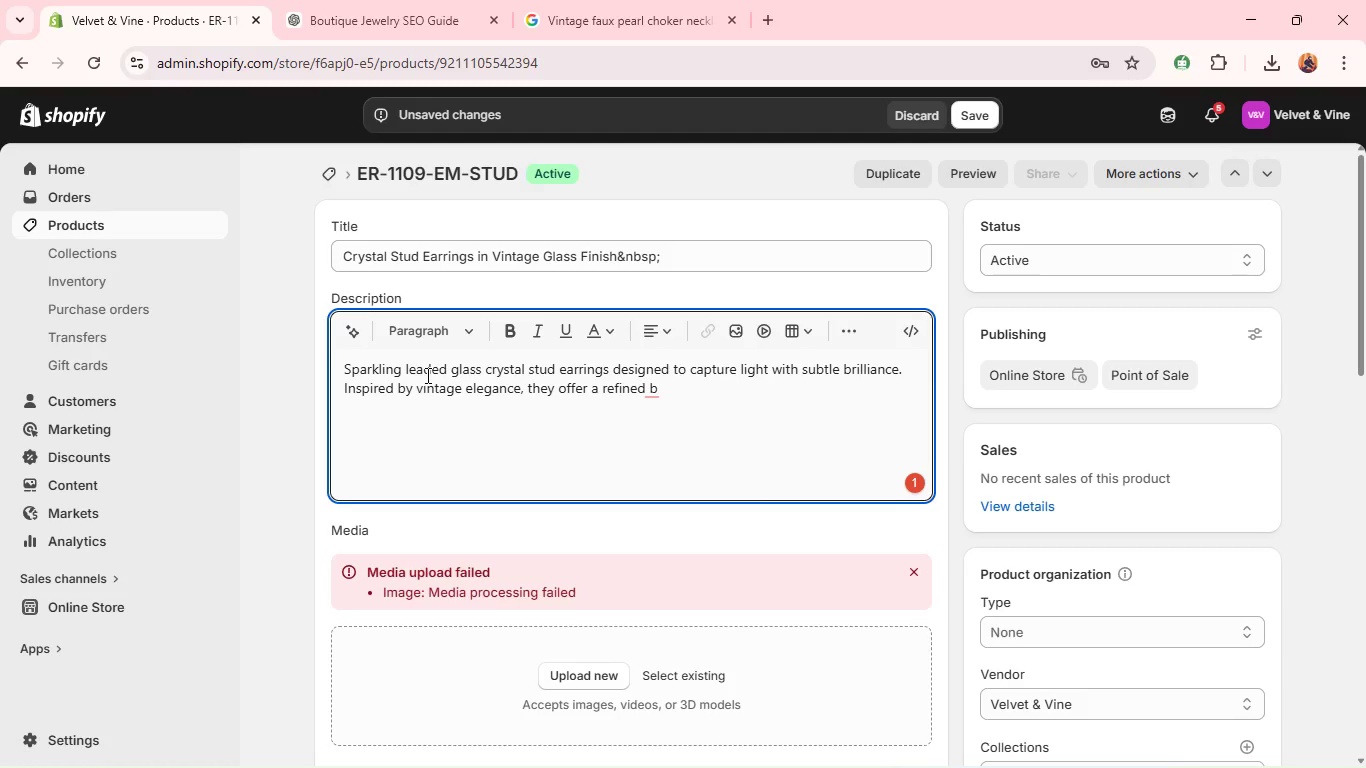 
wait(15.38)
 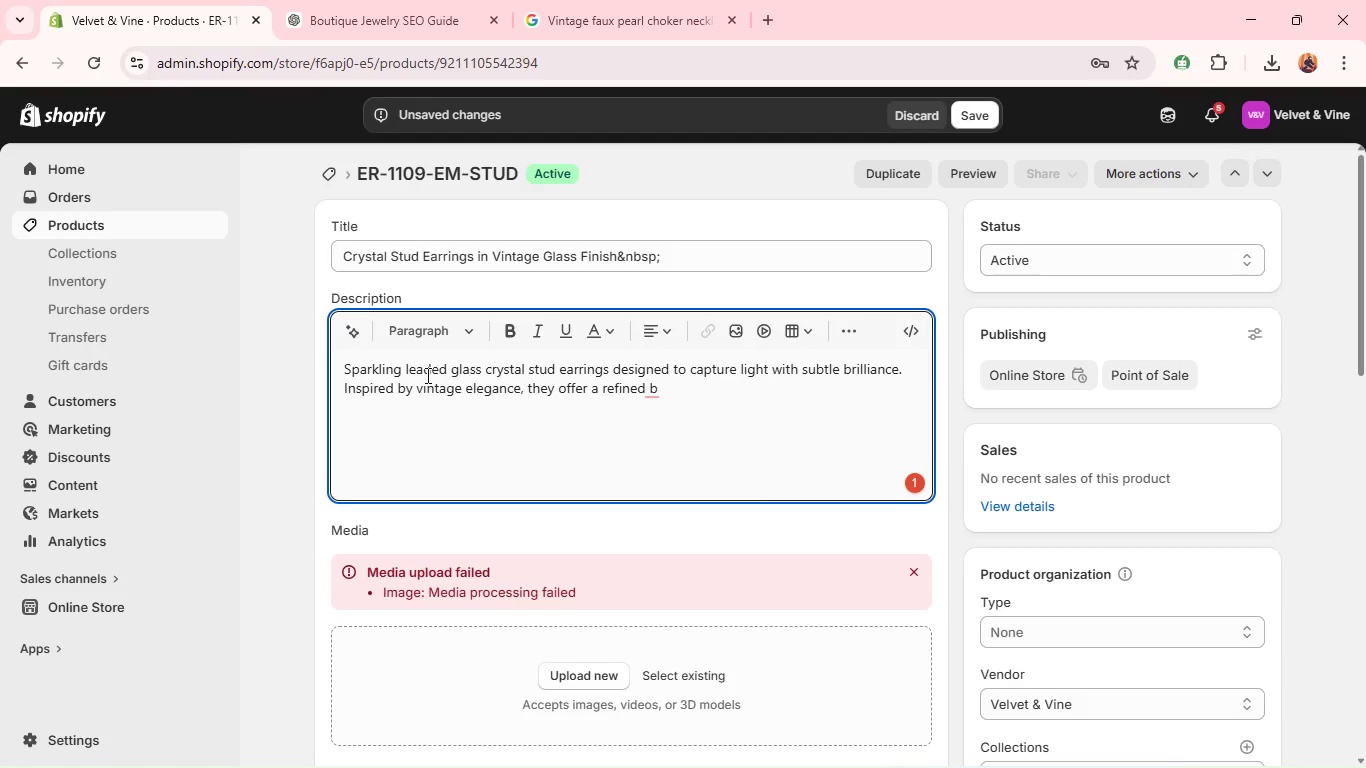 
key(Backspace)
type(yet understated shimmer perfect )
 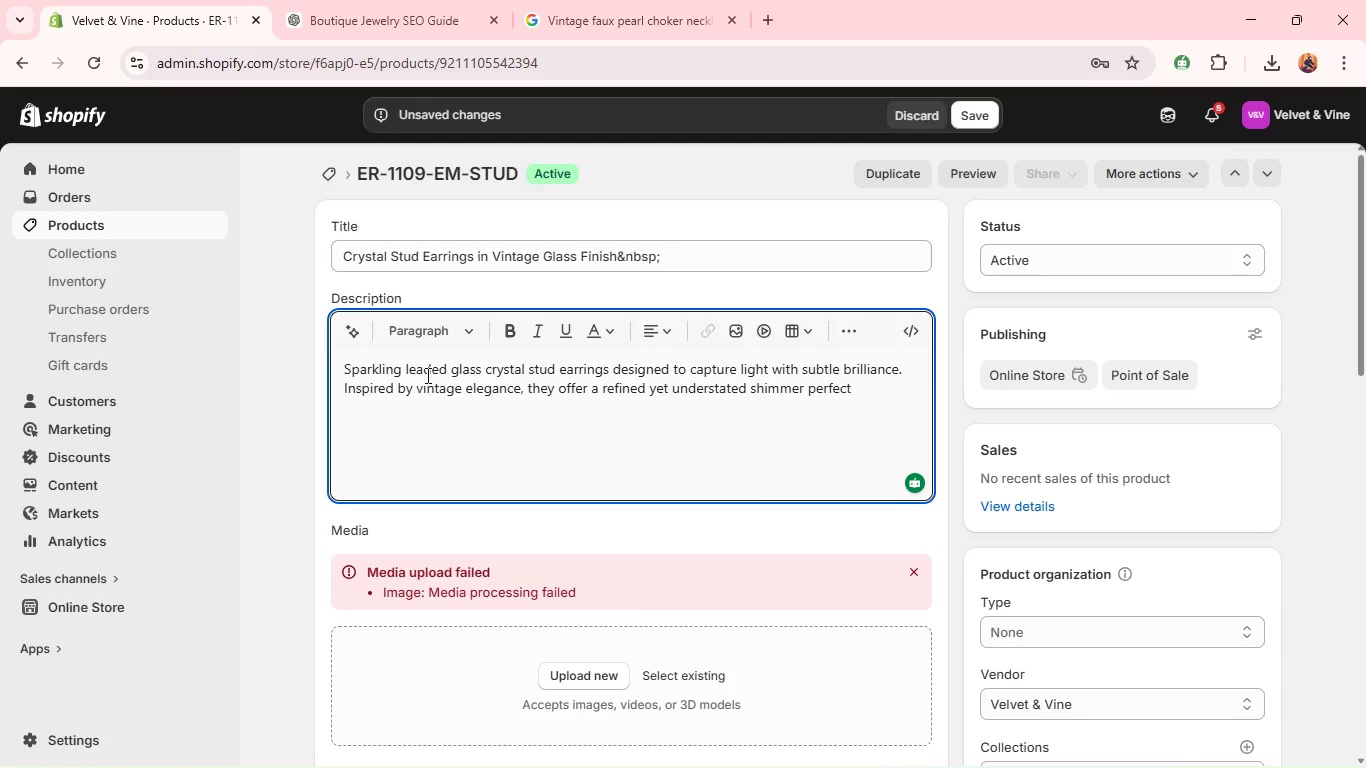 
wait(5.72)
 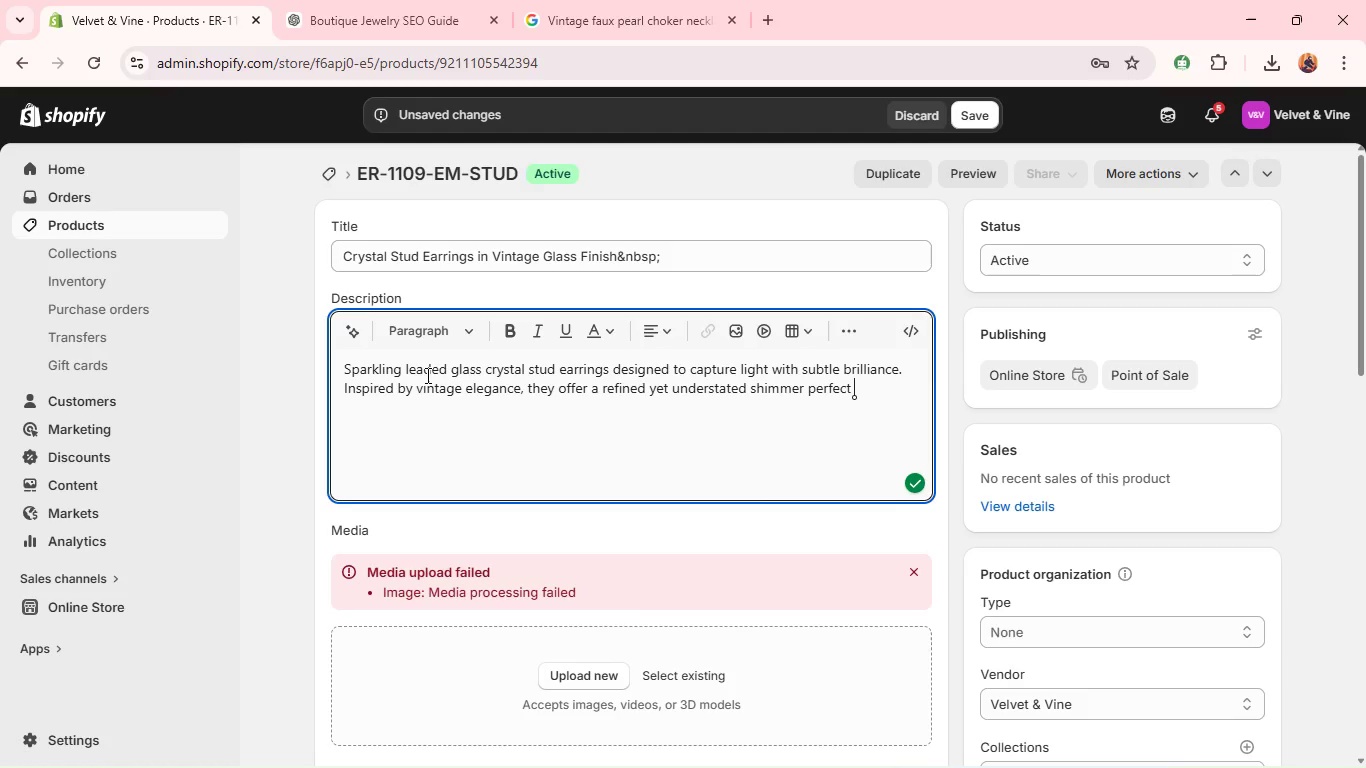 
type(for both day and evening wear. lightweight and )
 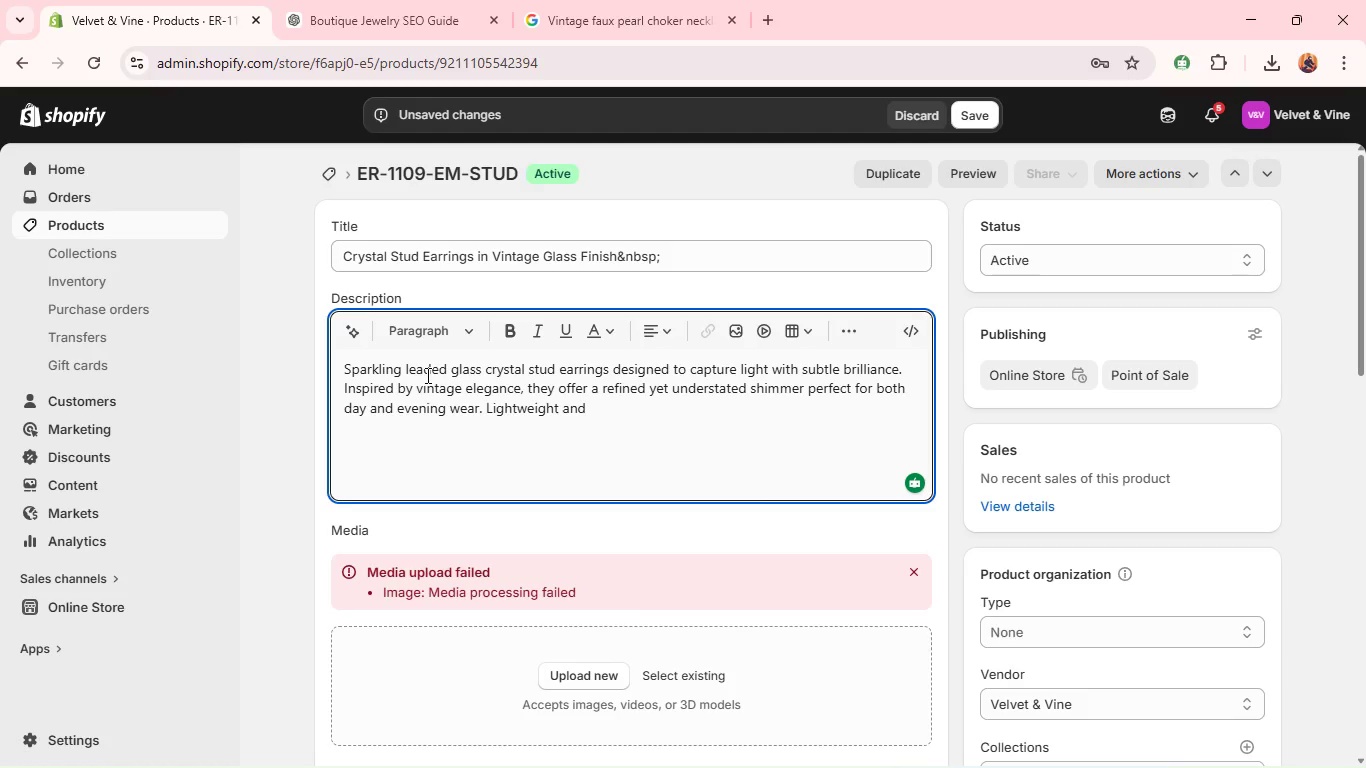 
wait(16.97)
 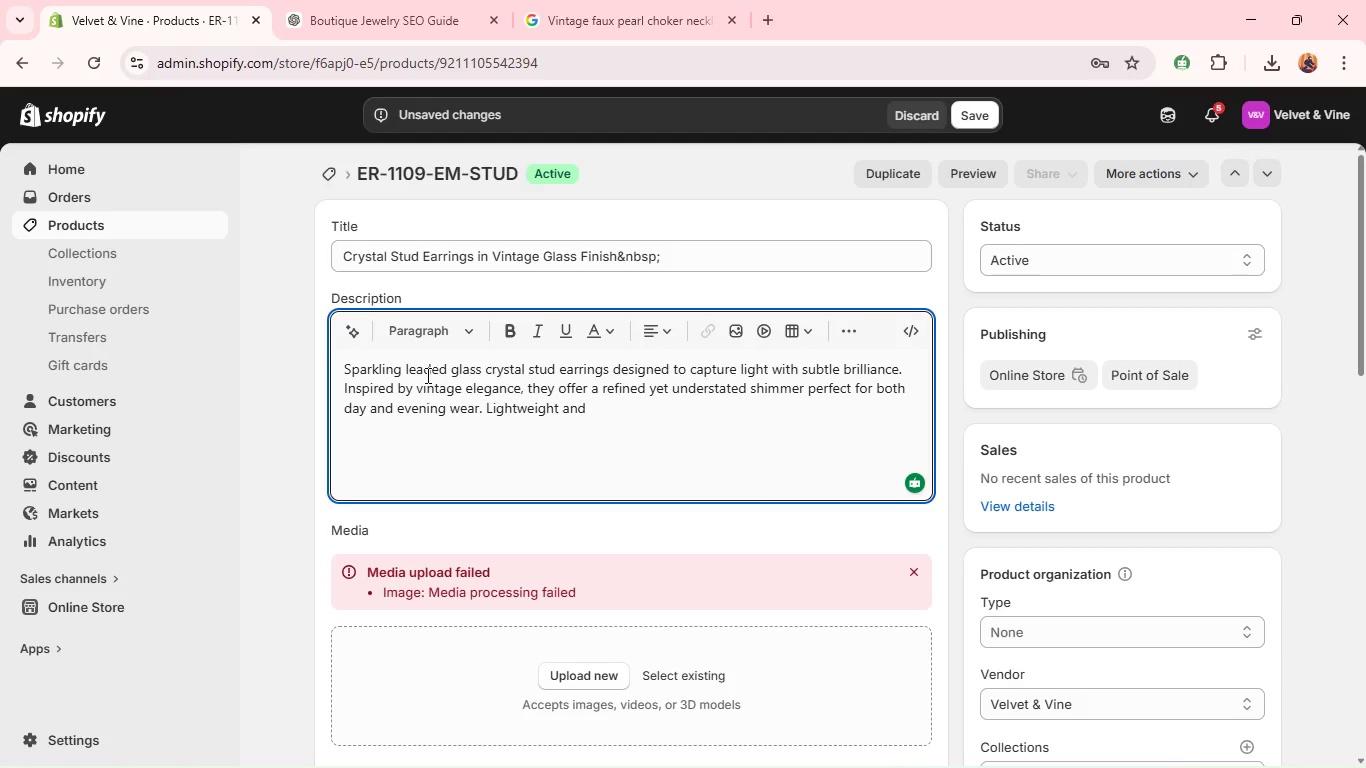 
type(eveninig )
 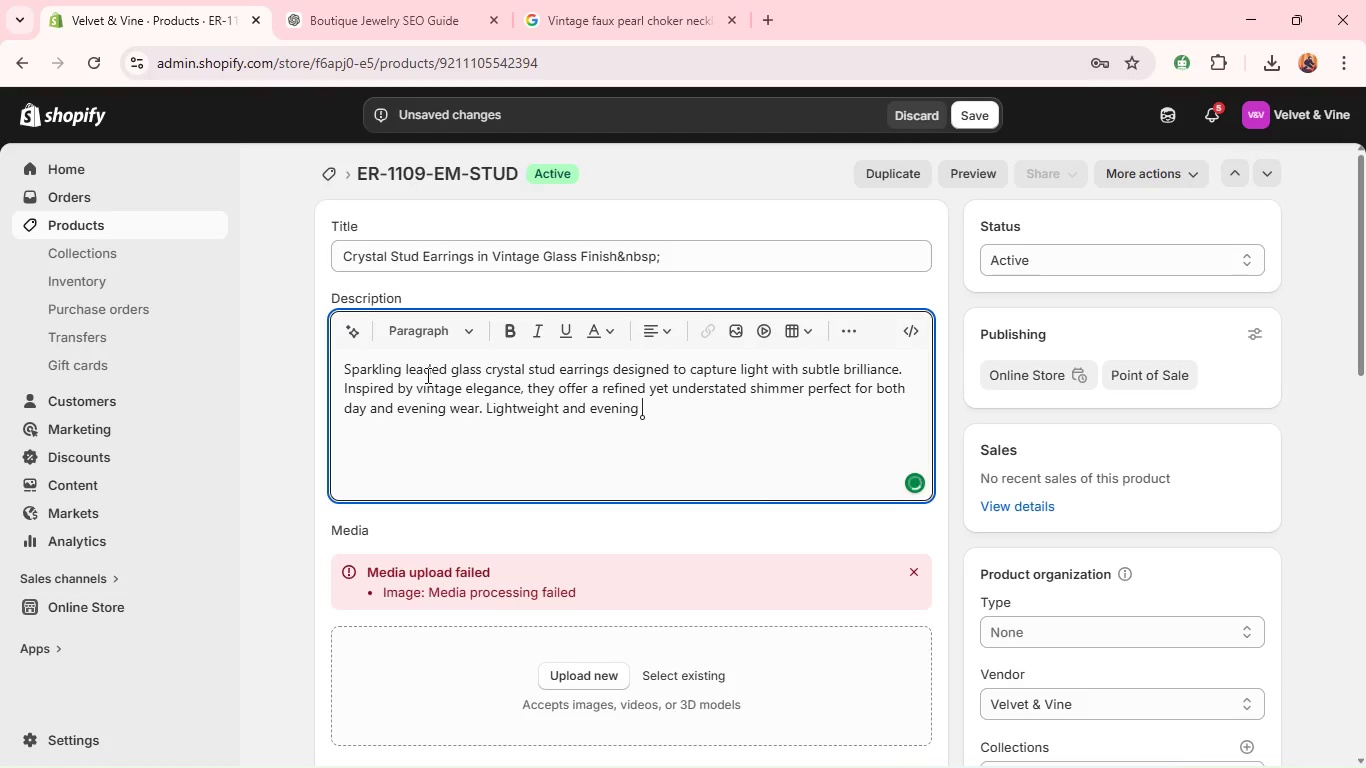 
hold_key(key=Backspace, duration=0.31)
 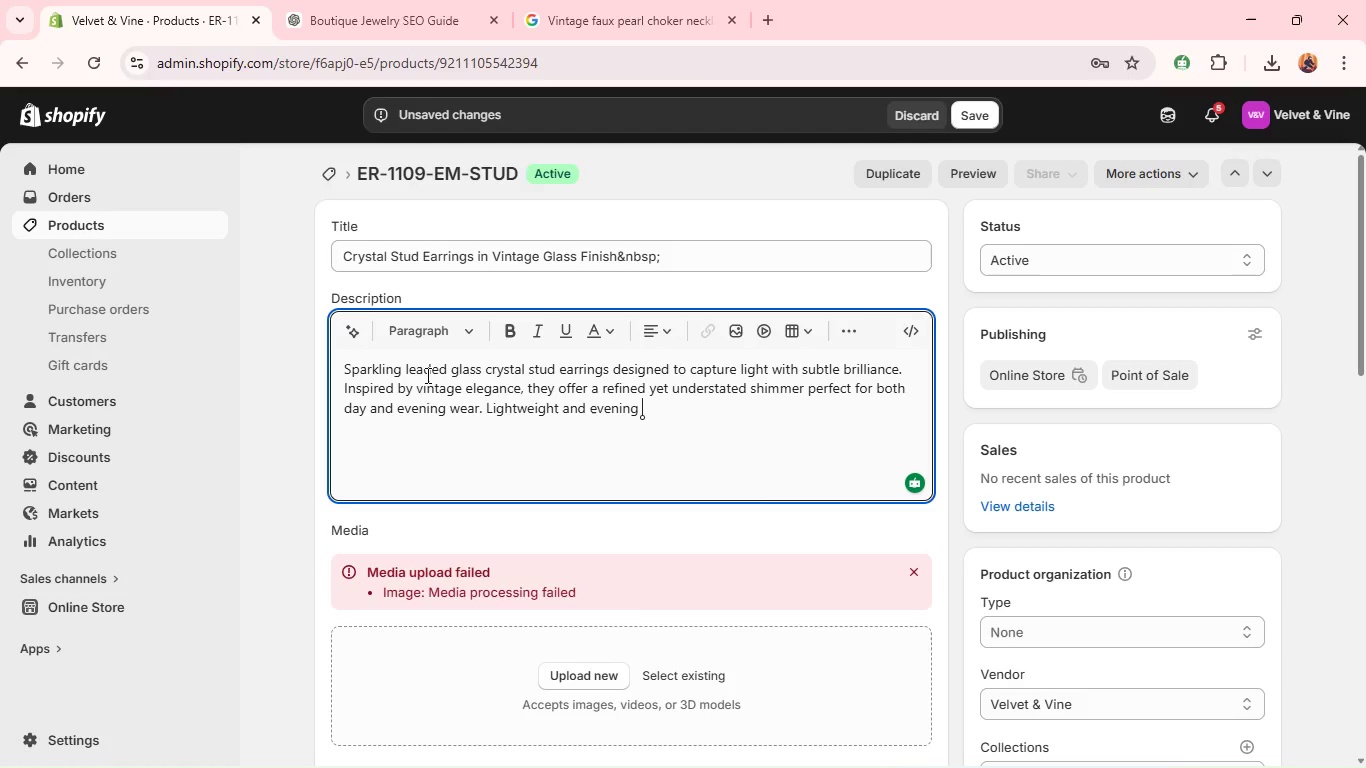 
wait(47.56)
 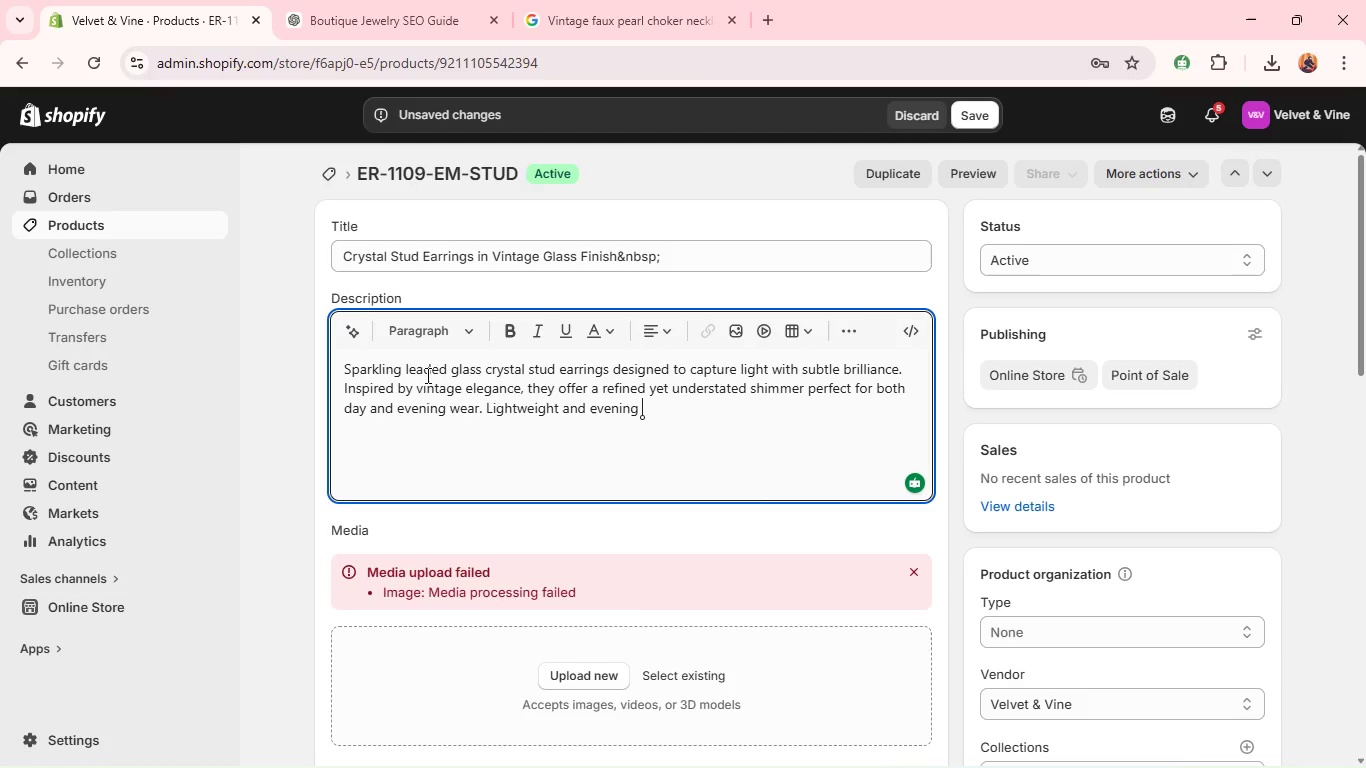 
key(Backspace)
 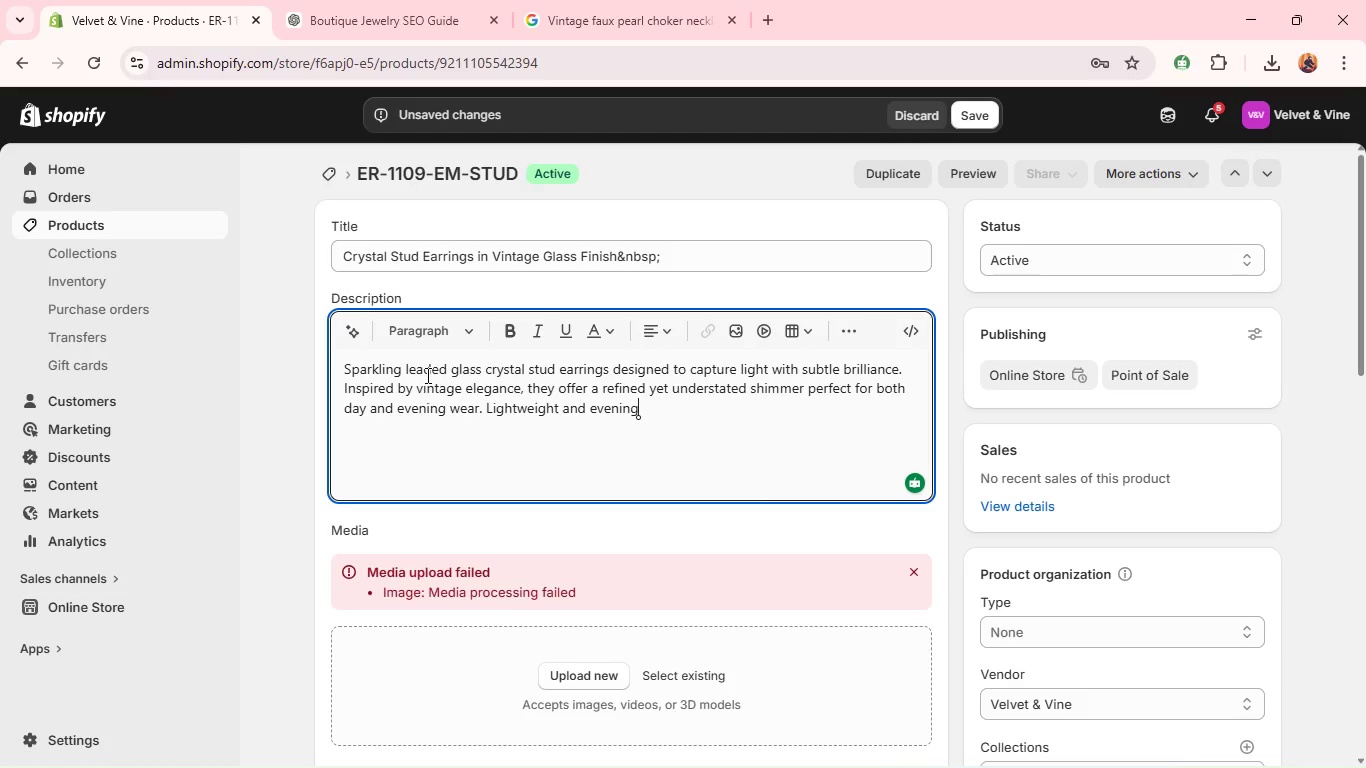 
key(Backspace)
 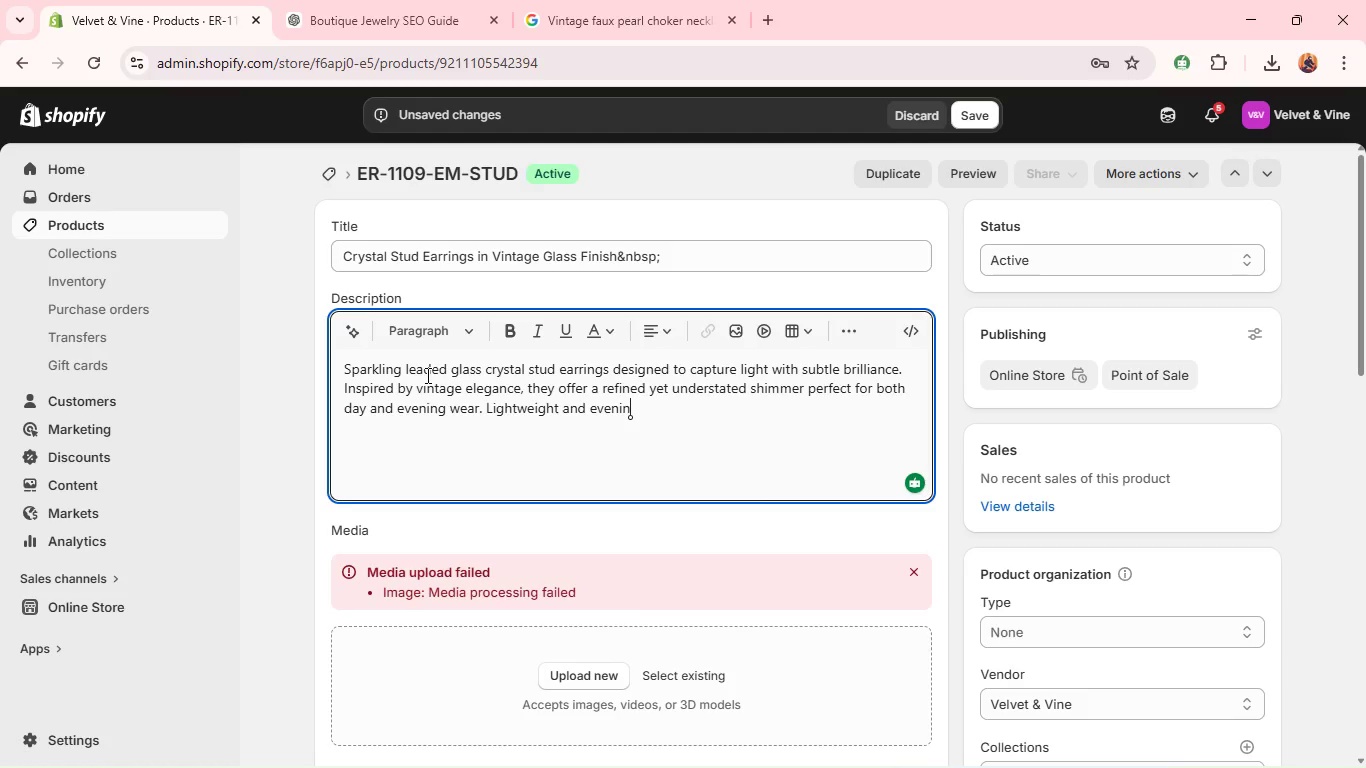 
key(Backspace)
 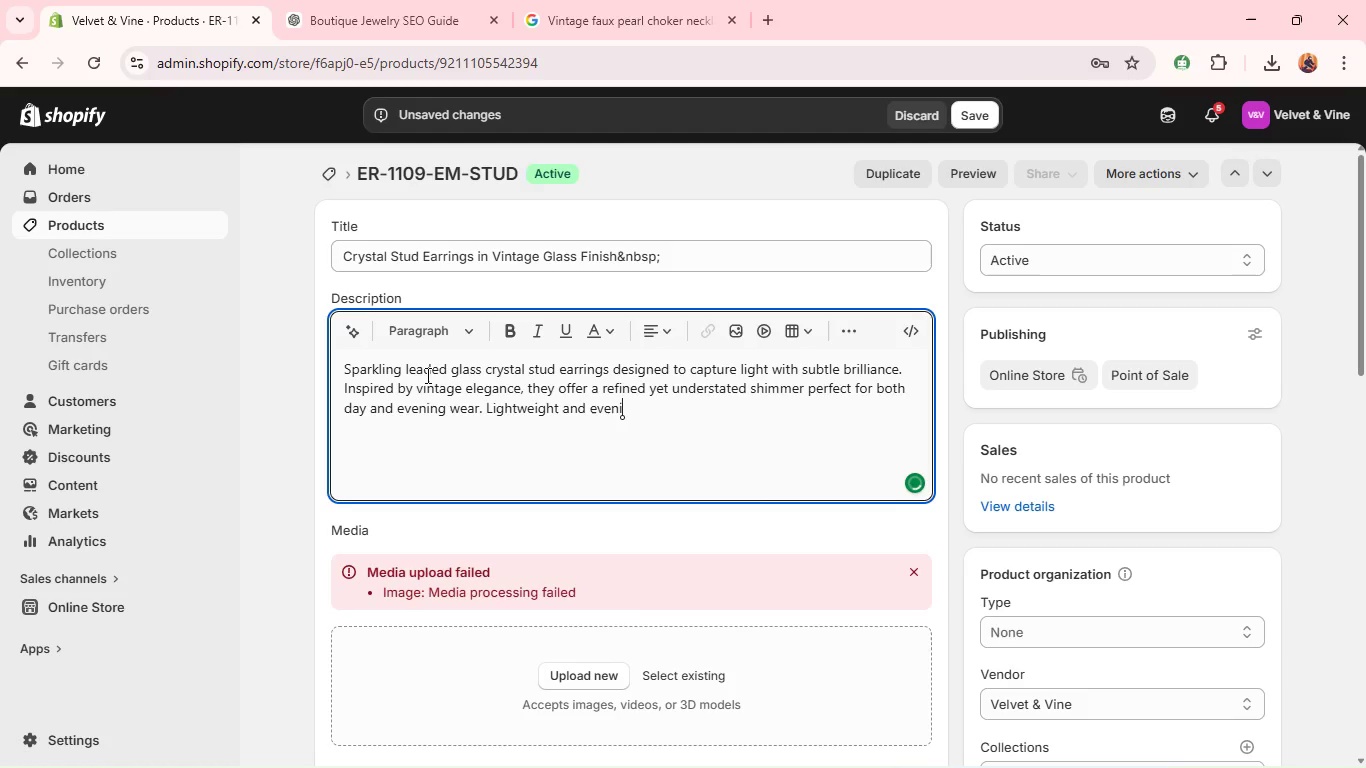 
key(Backspace)
 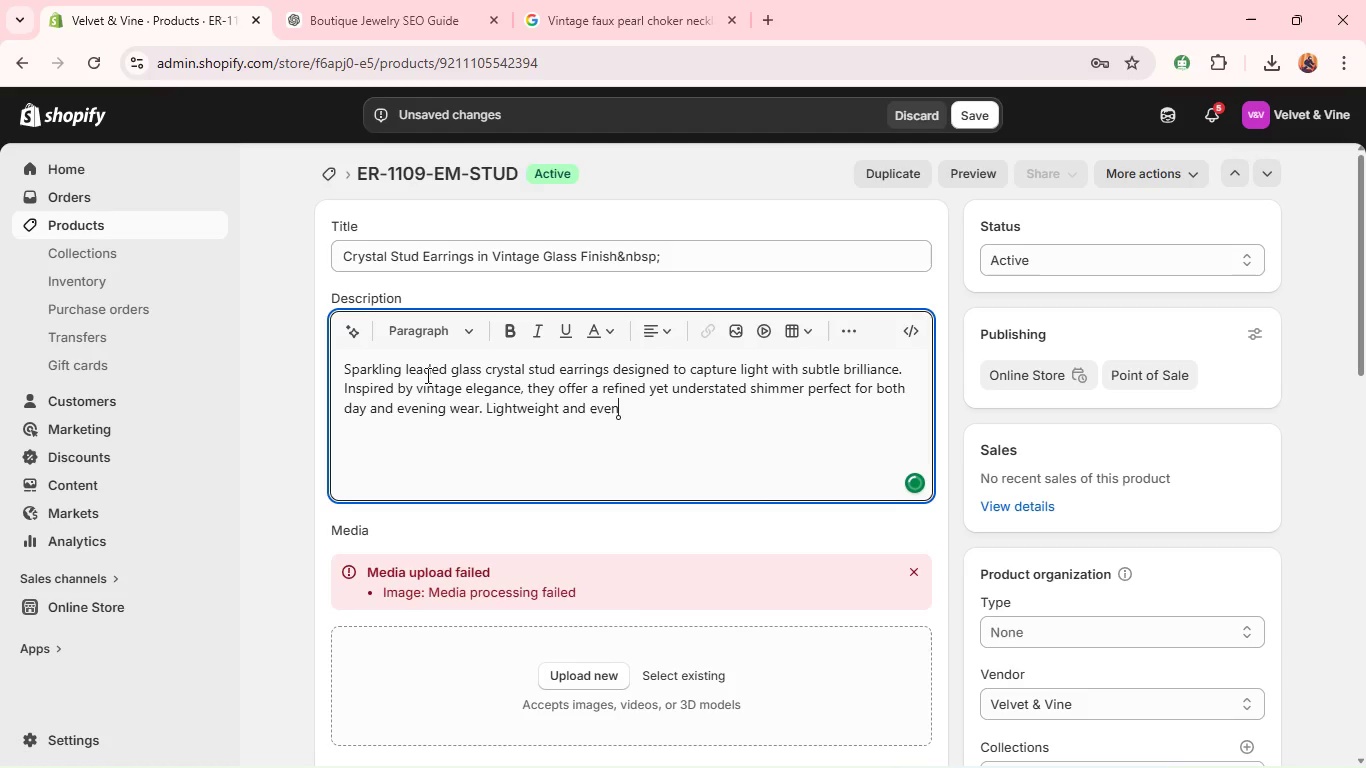 
key(Backspace)
 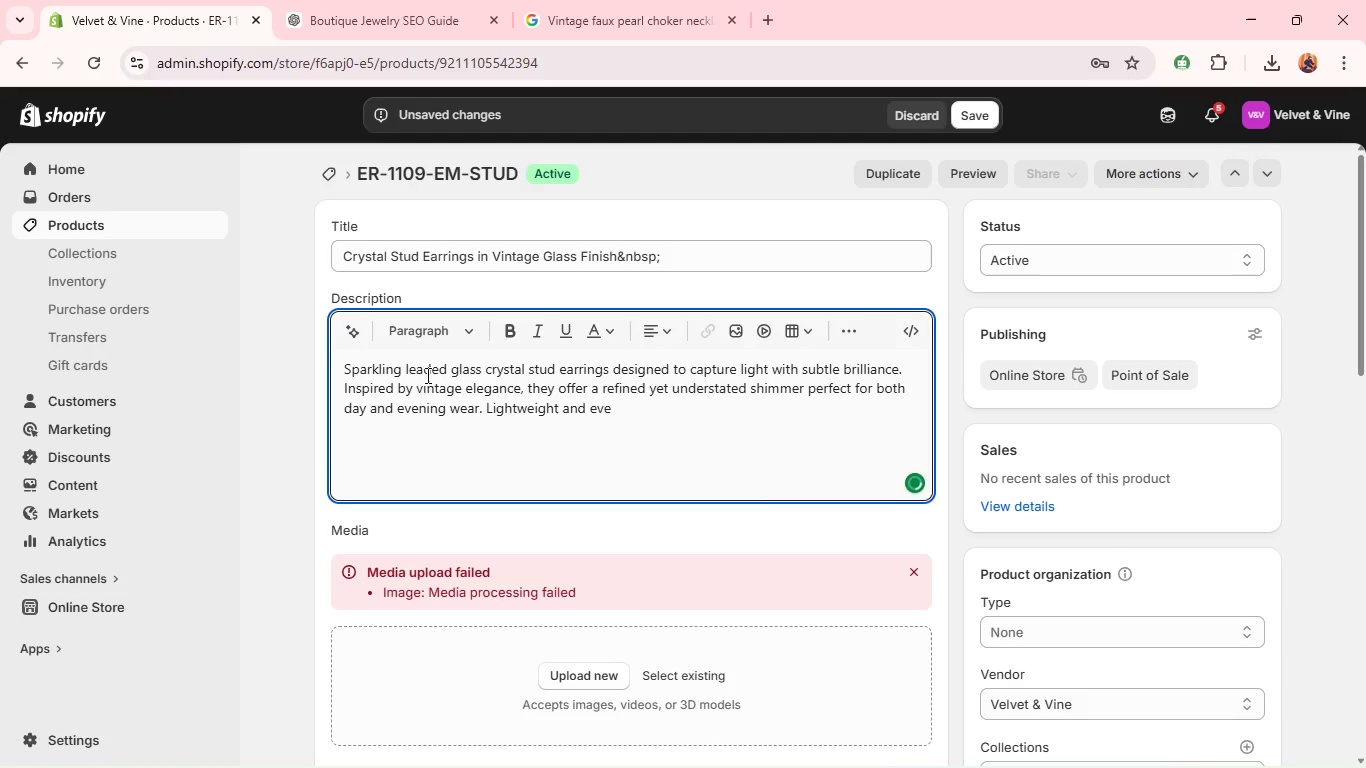 
key(Backspace)
 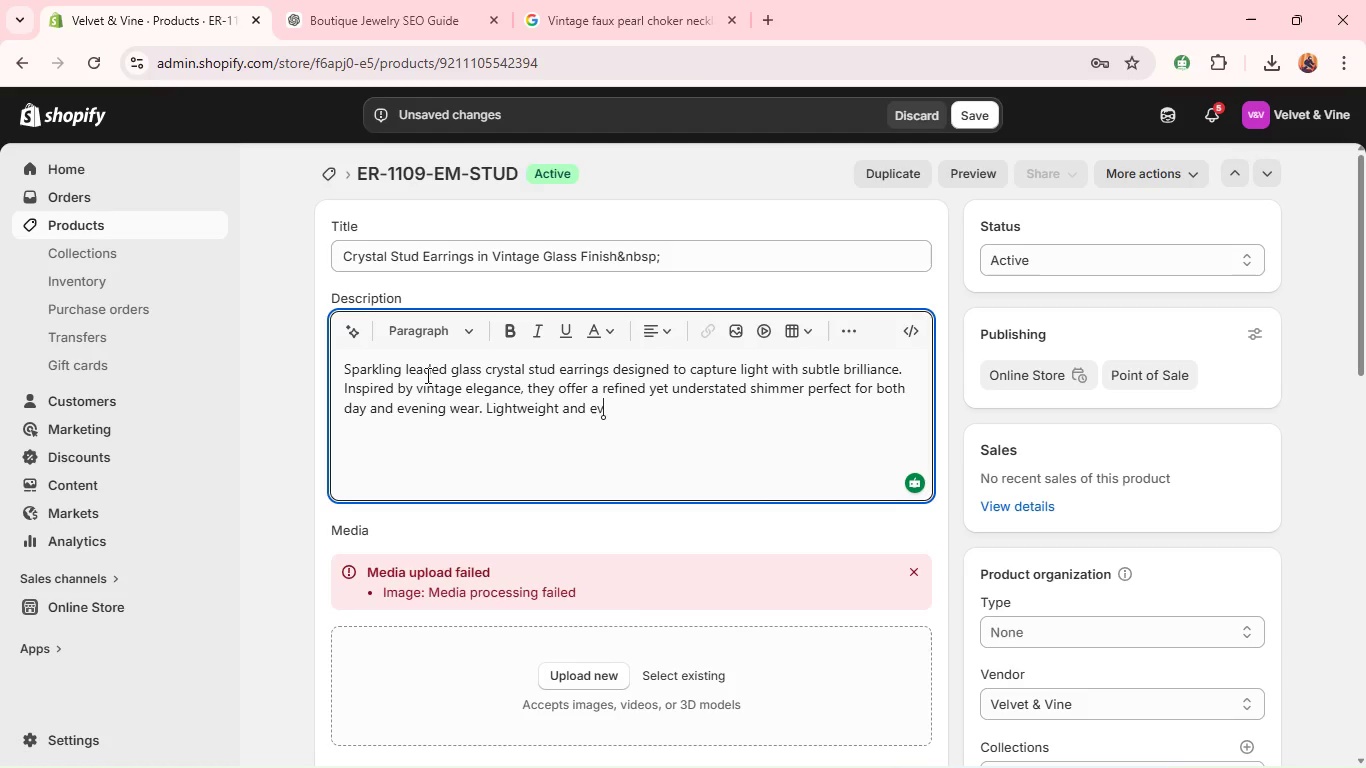 
wait(7.47)
 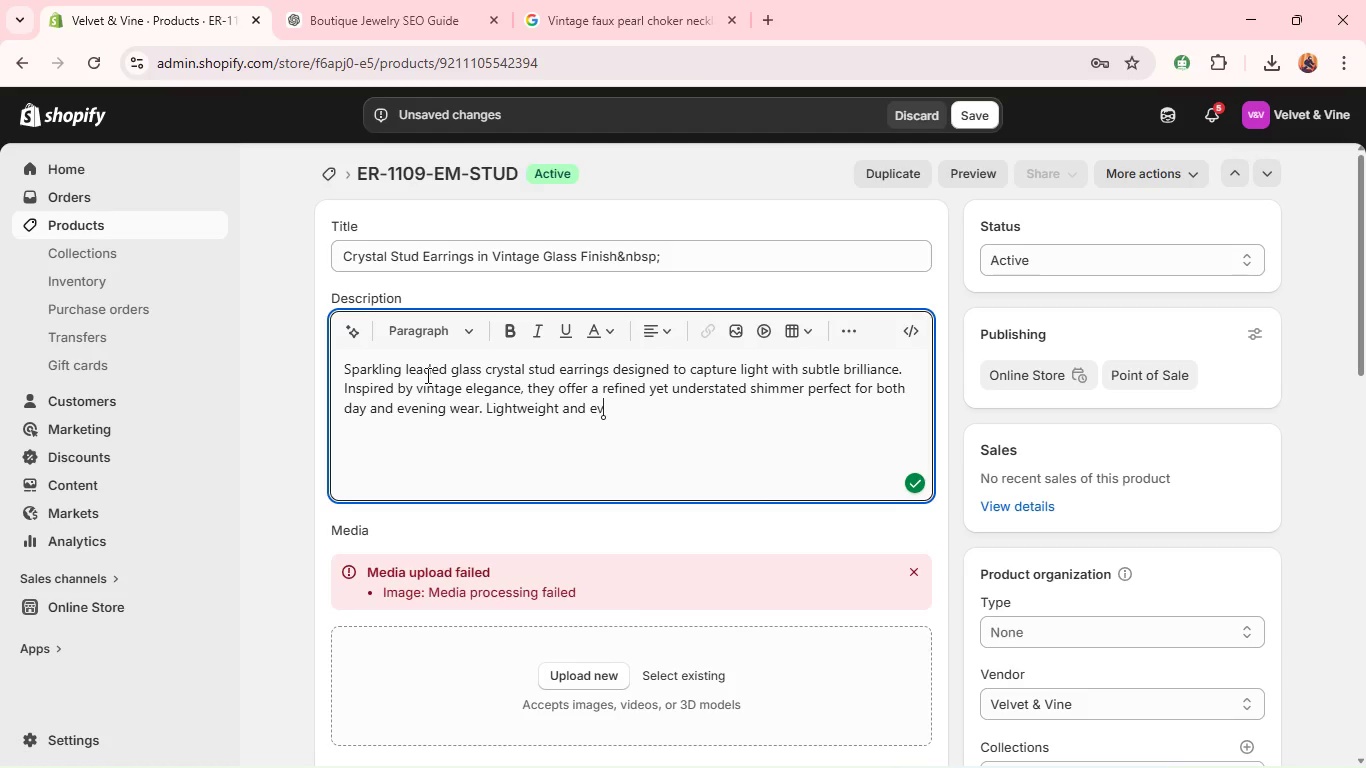 
key(Backspace)
key(Backspace)
type(versatile,)
 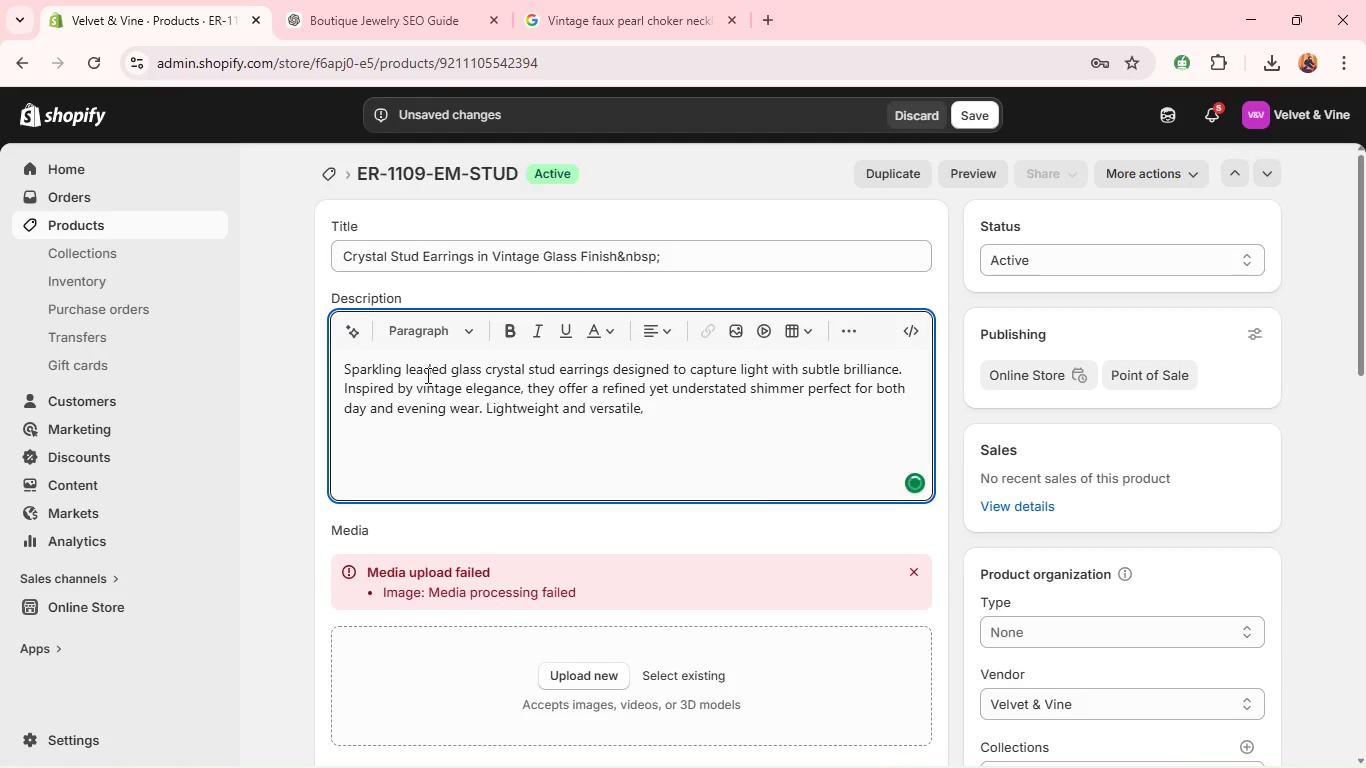 
type( these timeless)
 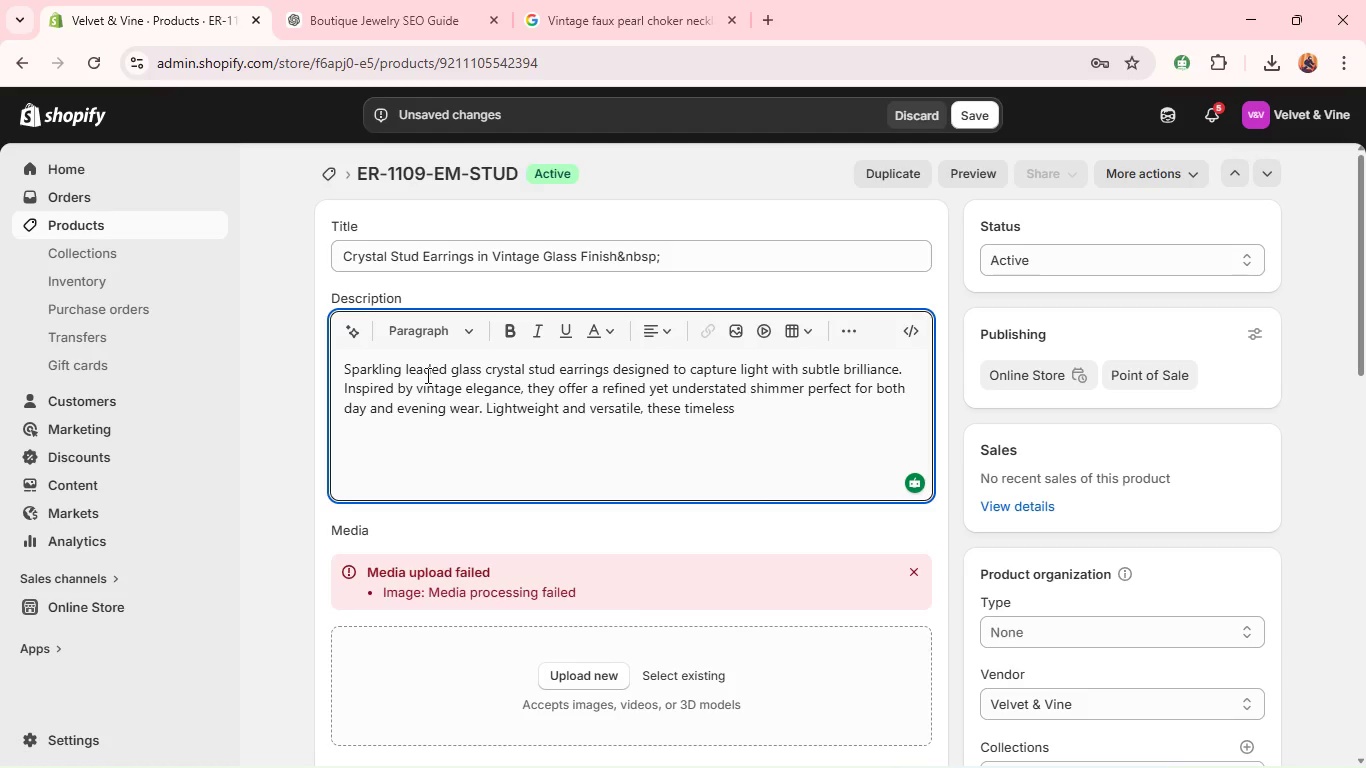 
wait(15.81)
 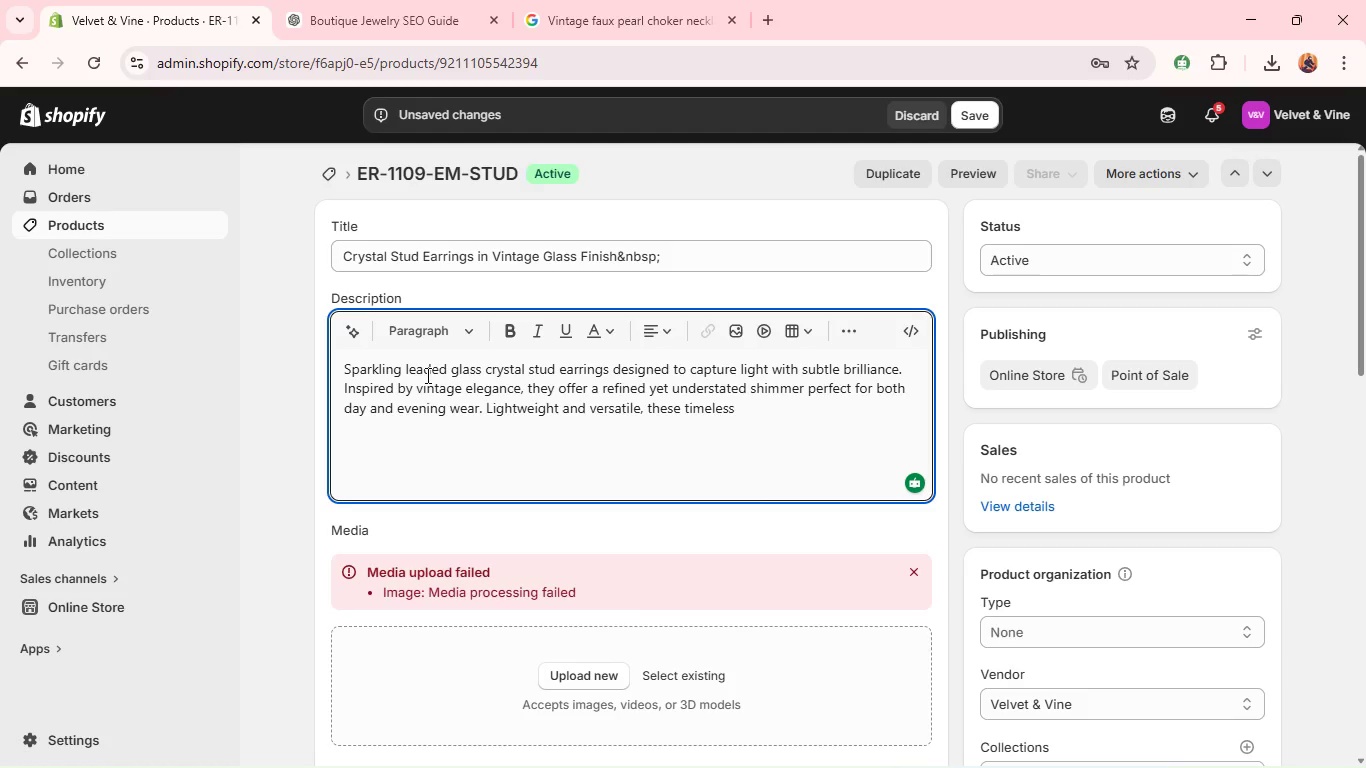 
type( studs add a )
 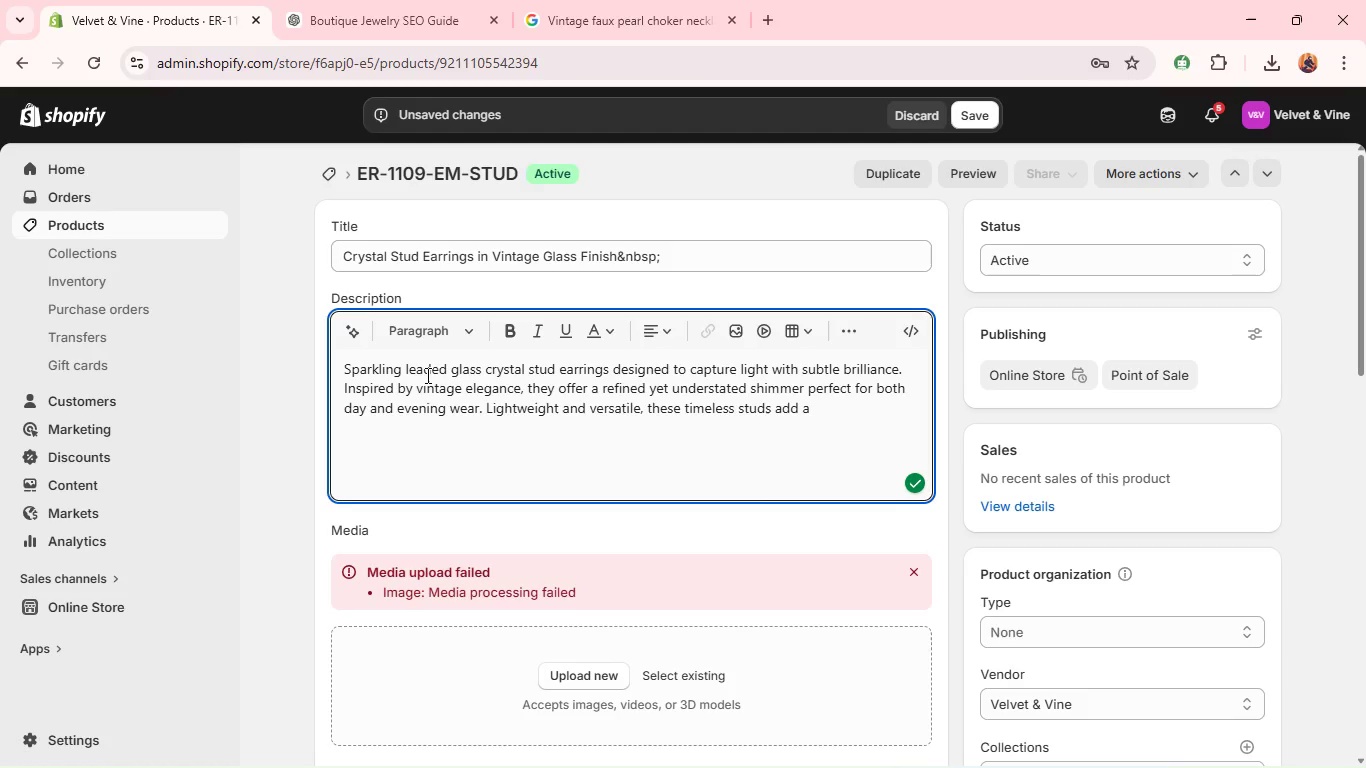 
wait(5.58)
 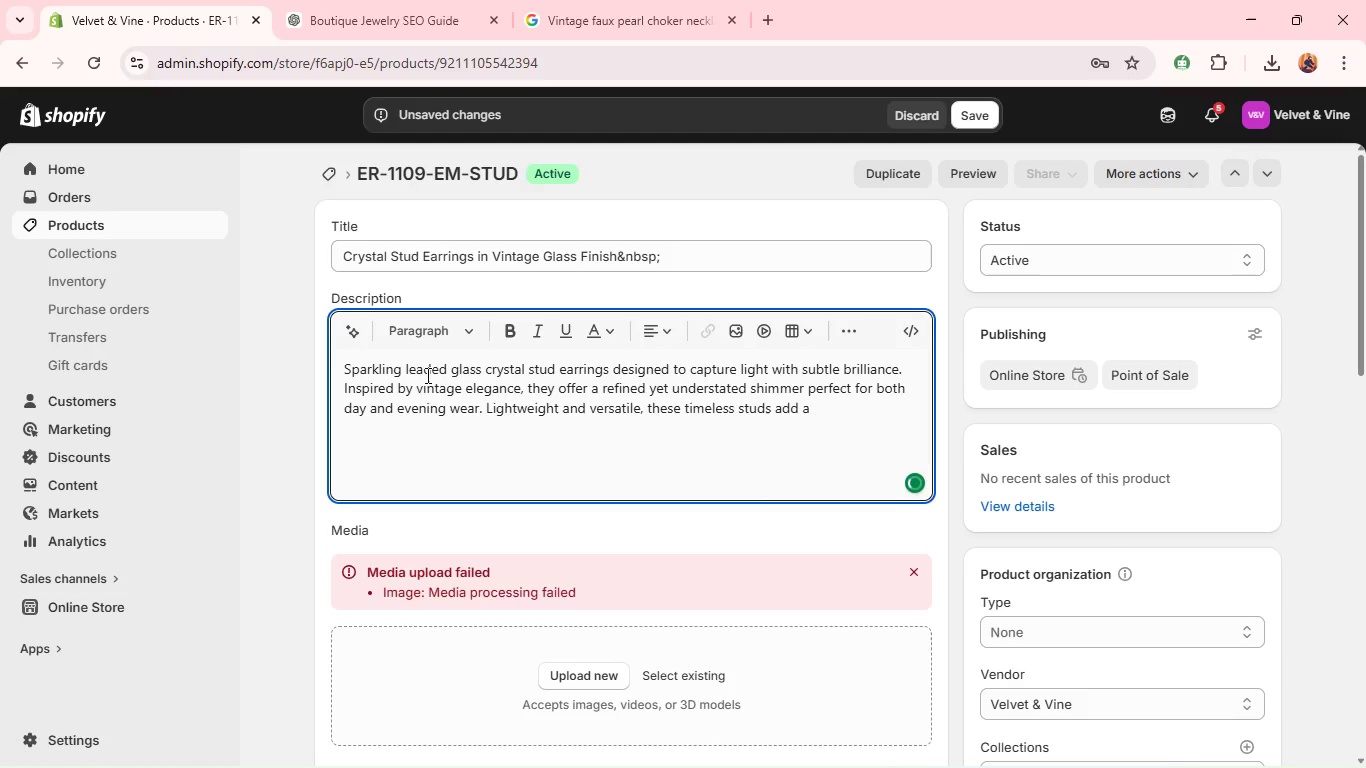 
type(touch of graceful sophistication to any outfit or jewelry collection/)
key(Backspace)
type(.)
 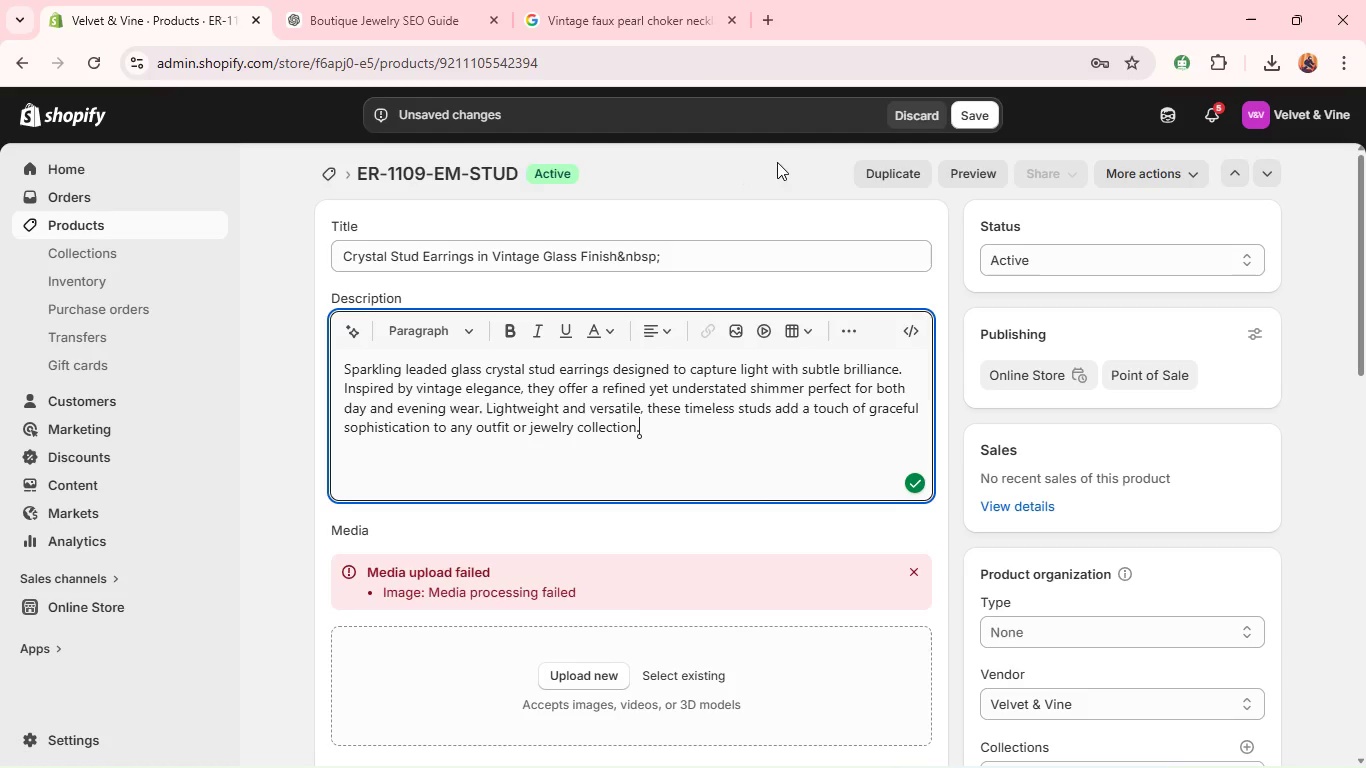 
left_click([978, 105])
 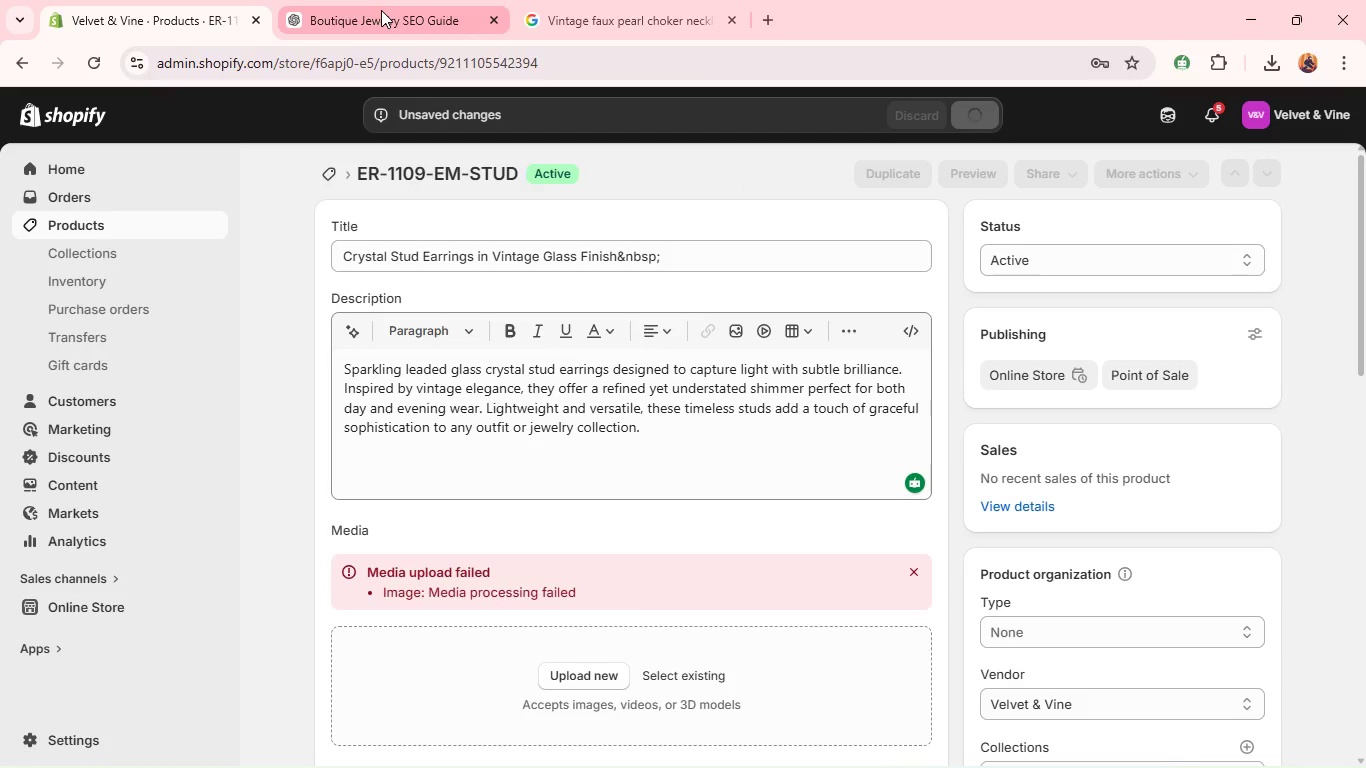 
wait(5.77)
 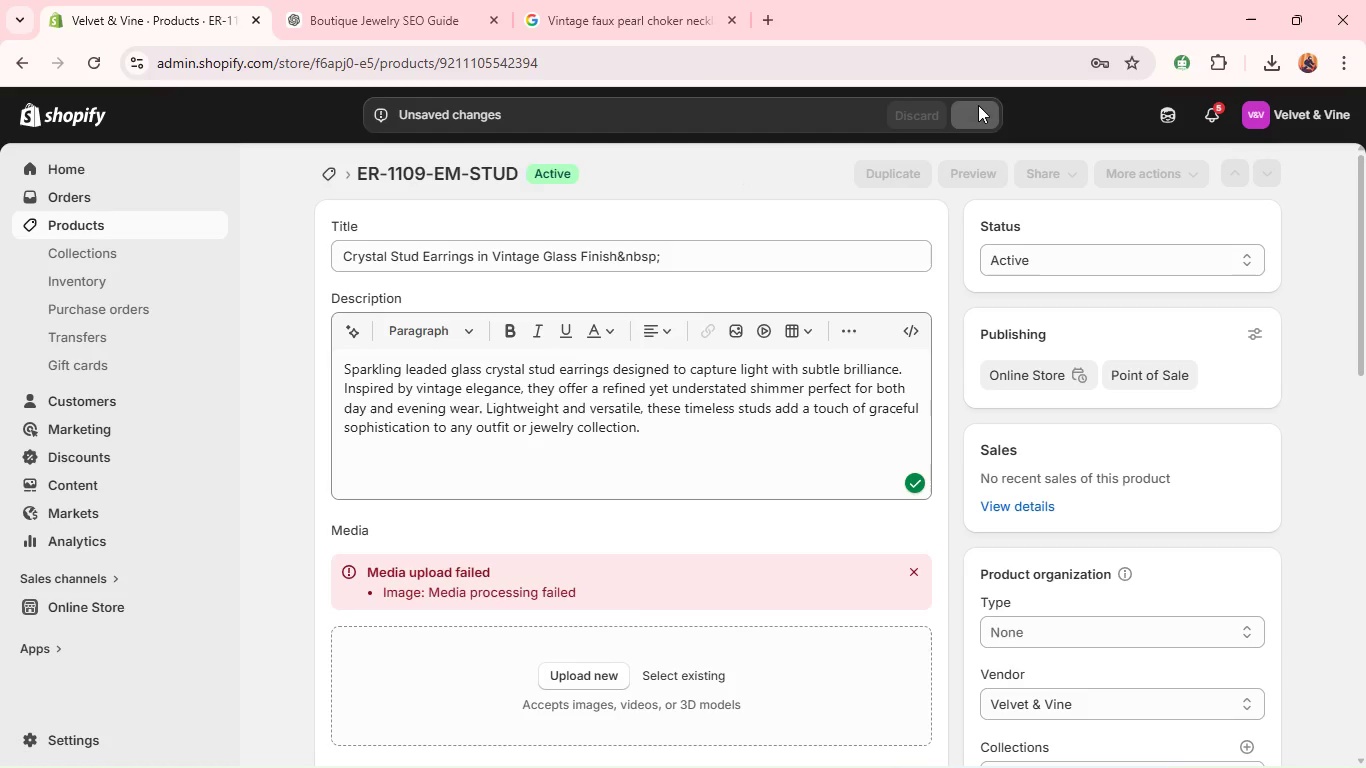 
left_click([381, 10])
 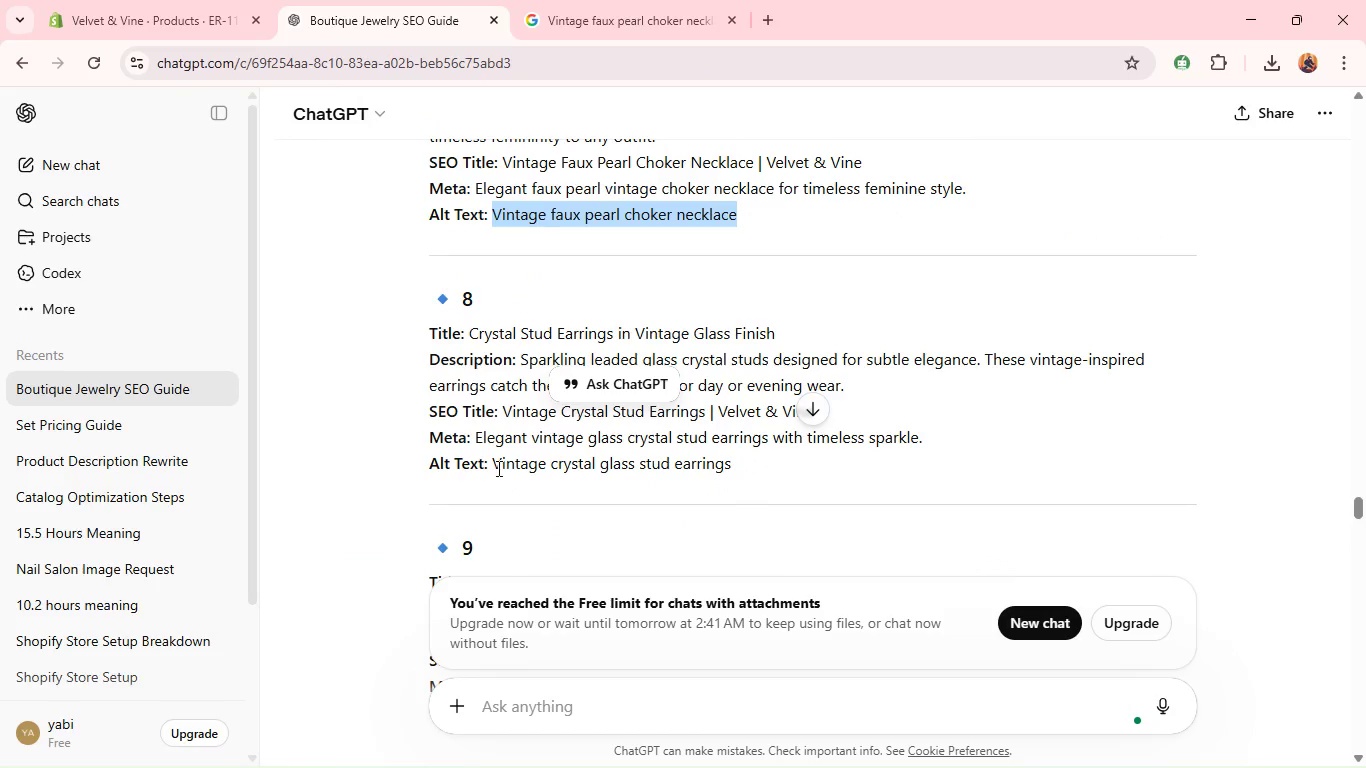 
left_click_drag(start_coordinate=[495, 464], to_coordinate=[754, 493])
 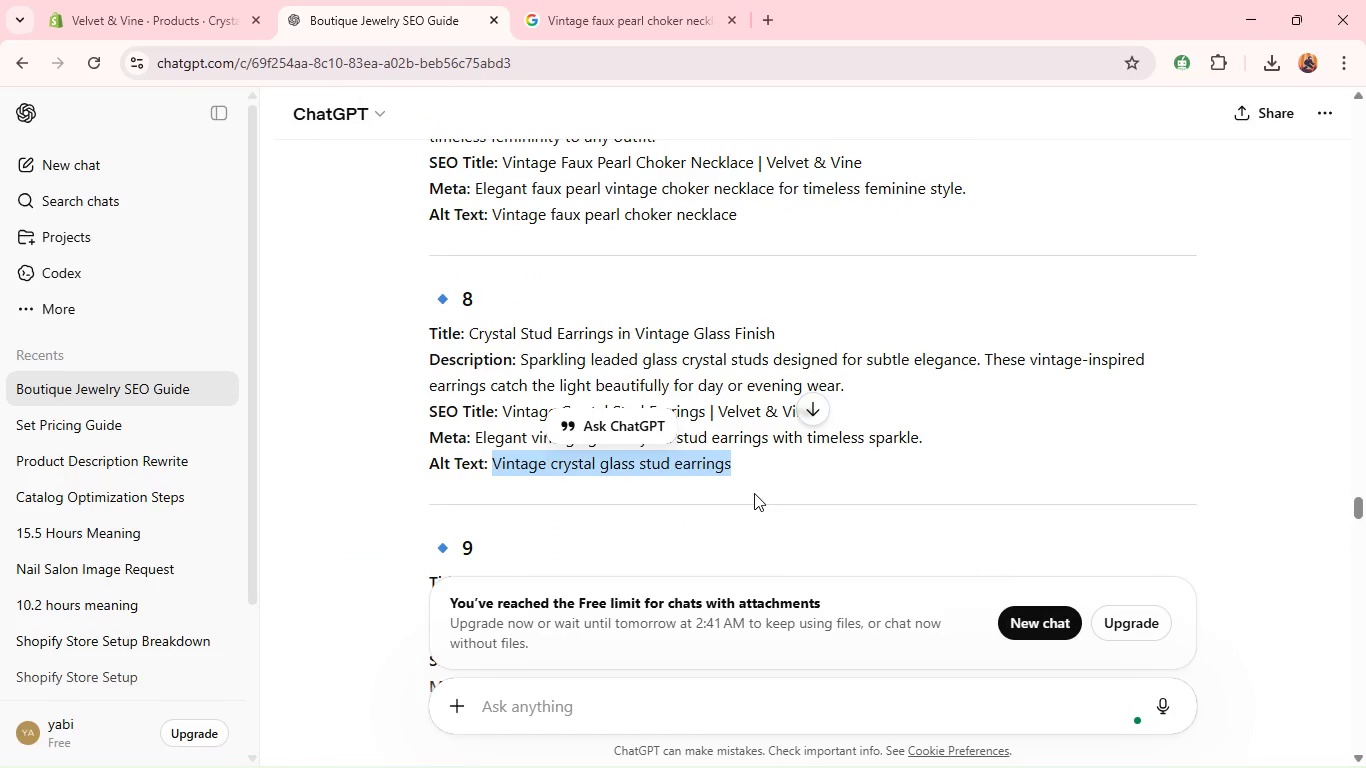 
hold_key(key=ControlLeft, duration=0.47)
 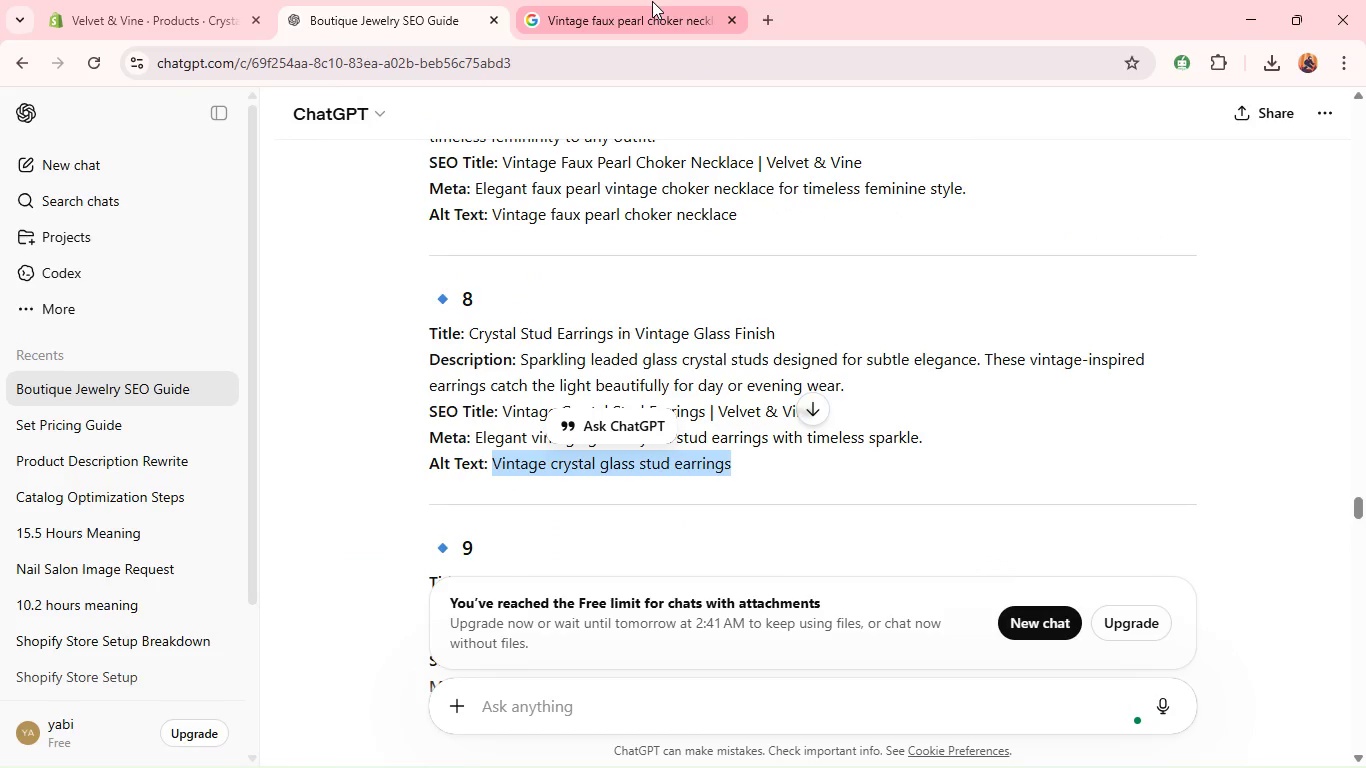 
hold_key(key=C, duration=0.31)
 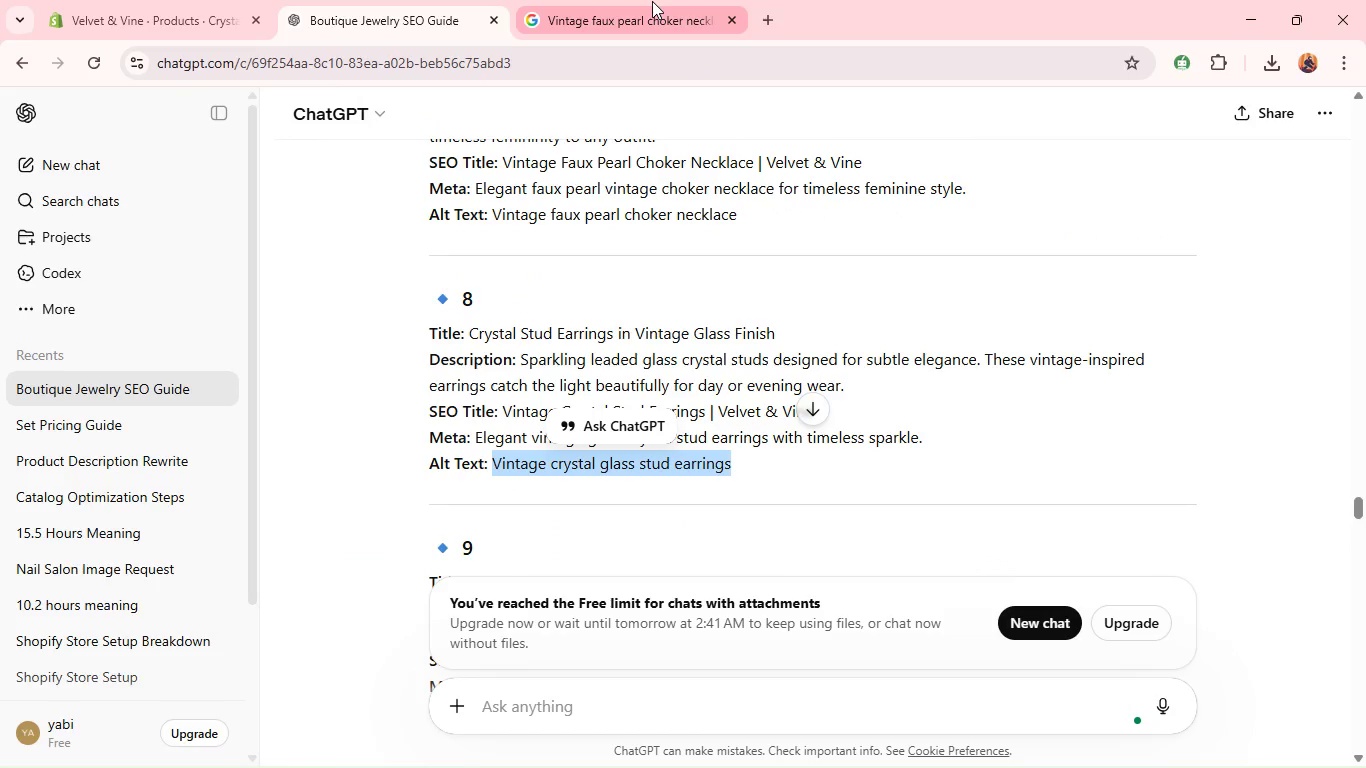 
left_click([652, 1])
 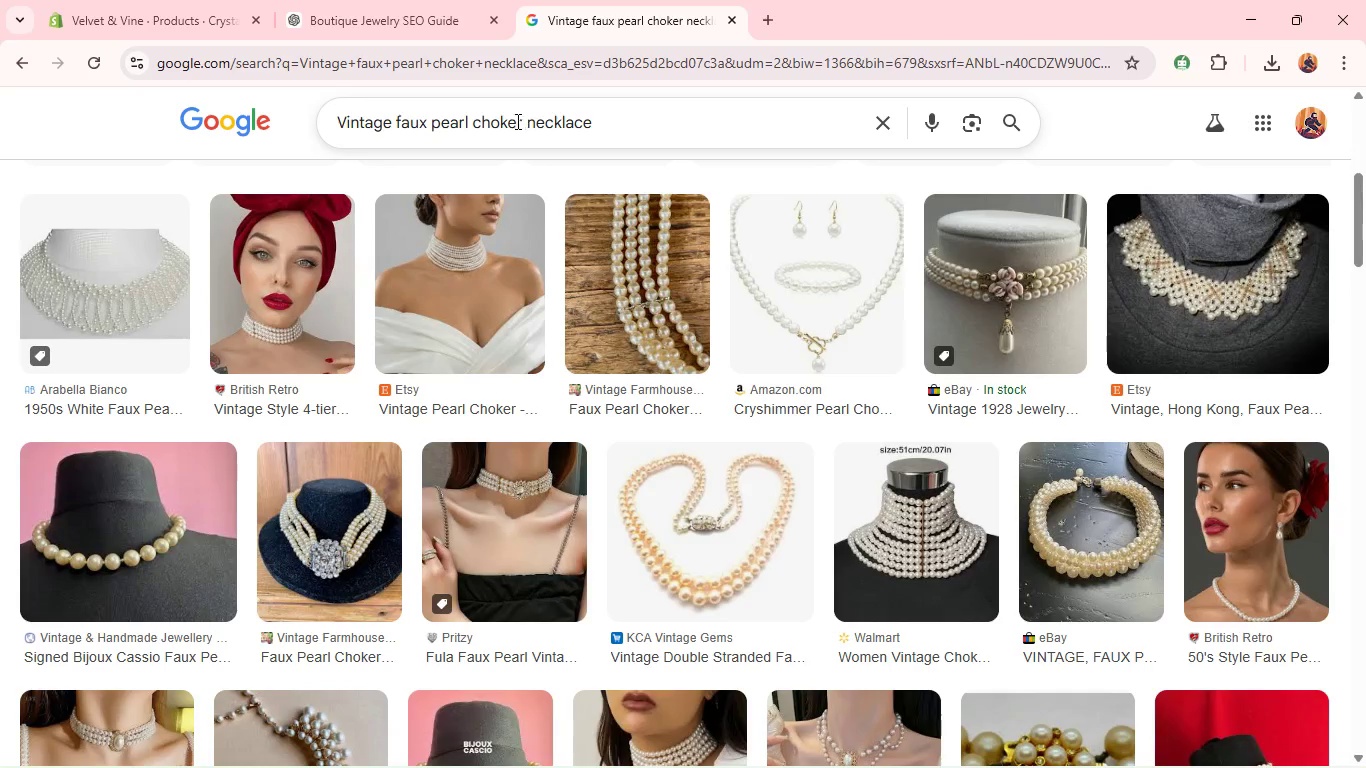 
left_click([515, 124])
 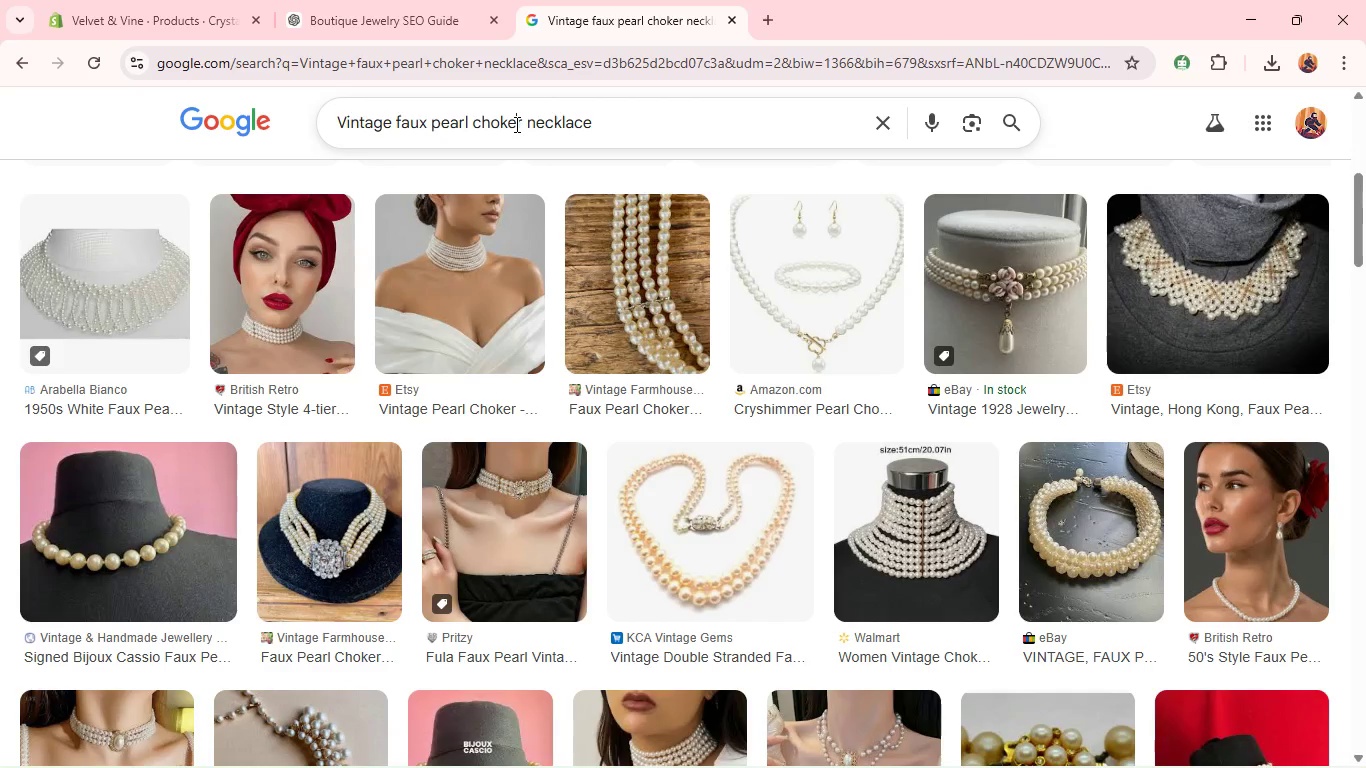 
key(Control+A)
 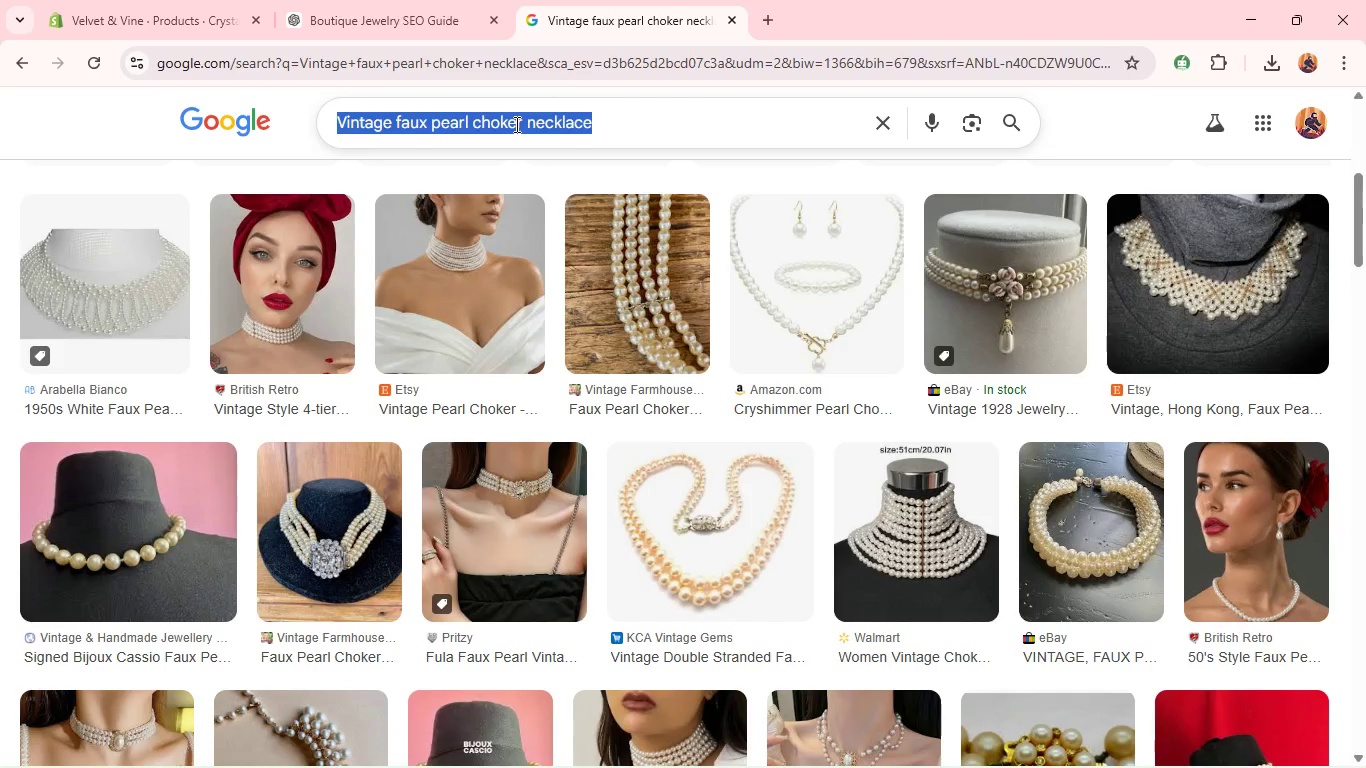 
key(Control+V)
 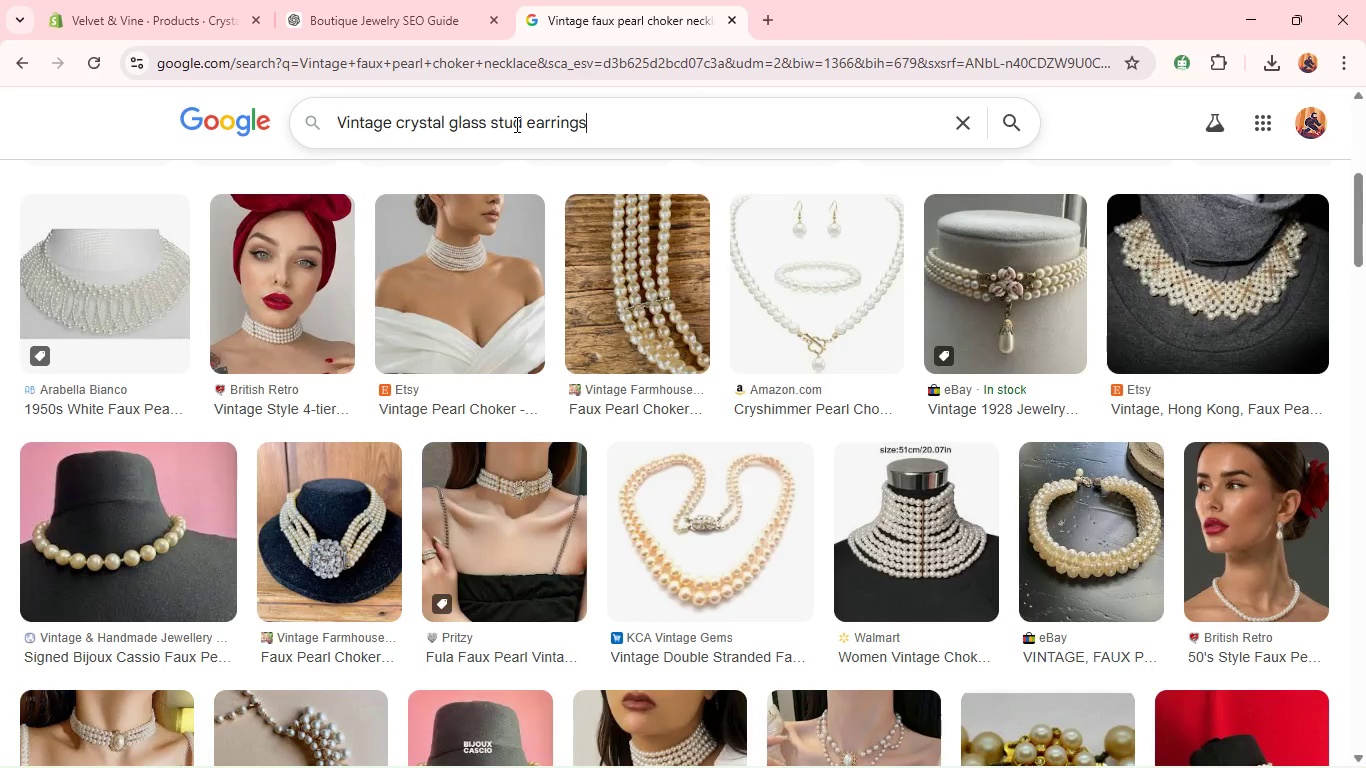 
key(Enter)
 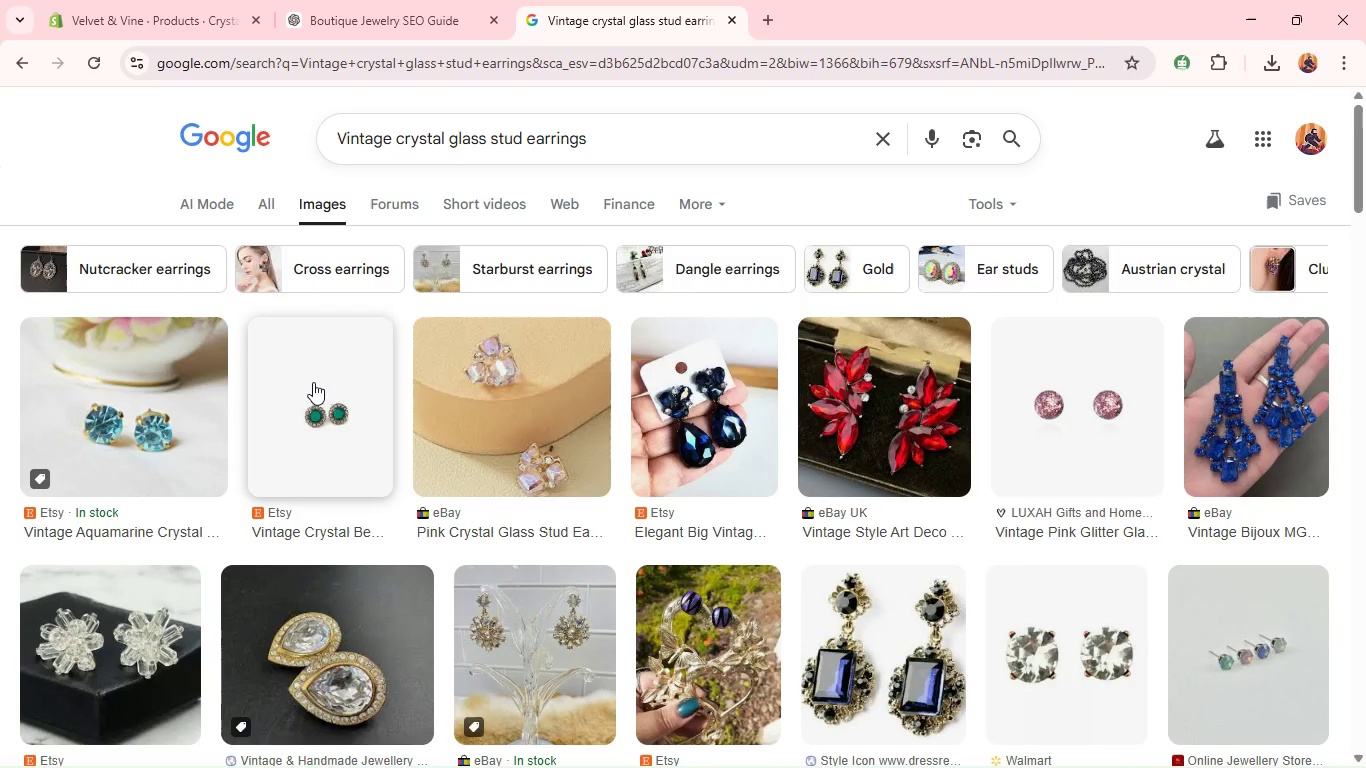 
wait(11.61)
 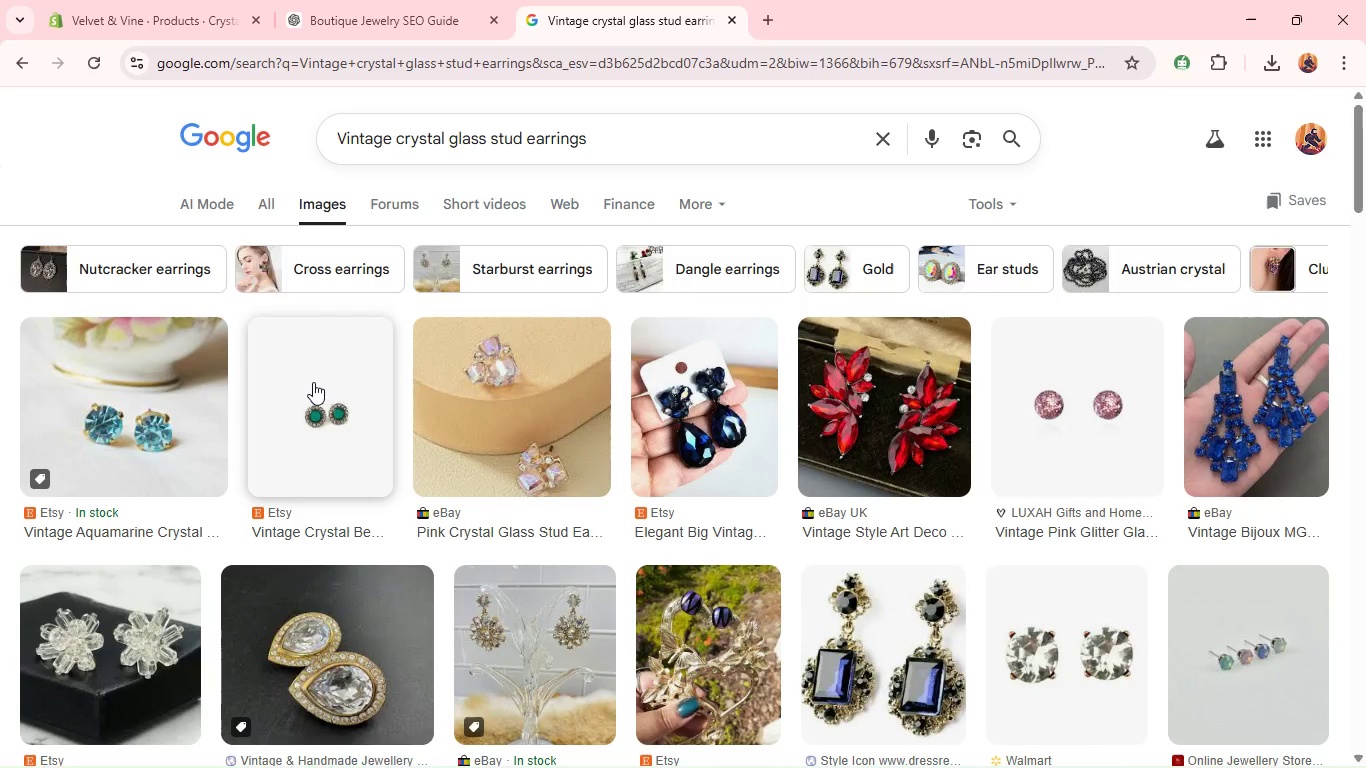 
right_click([320, 333])
 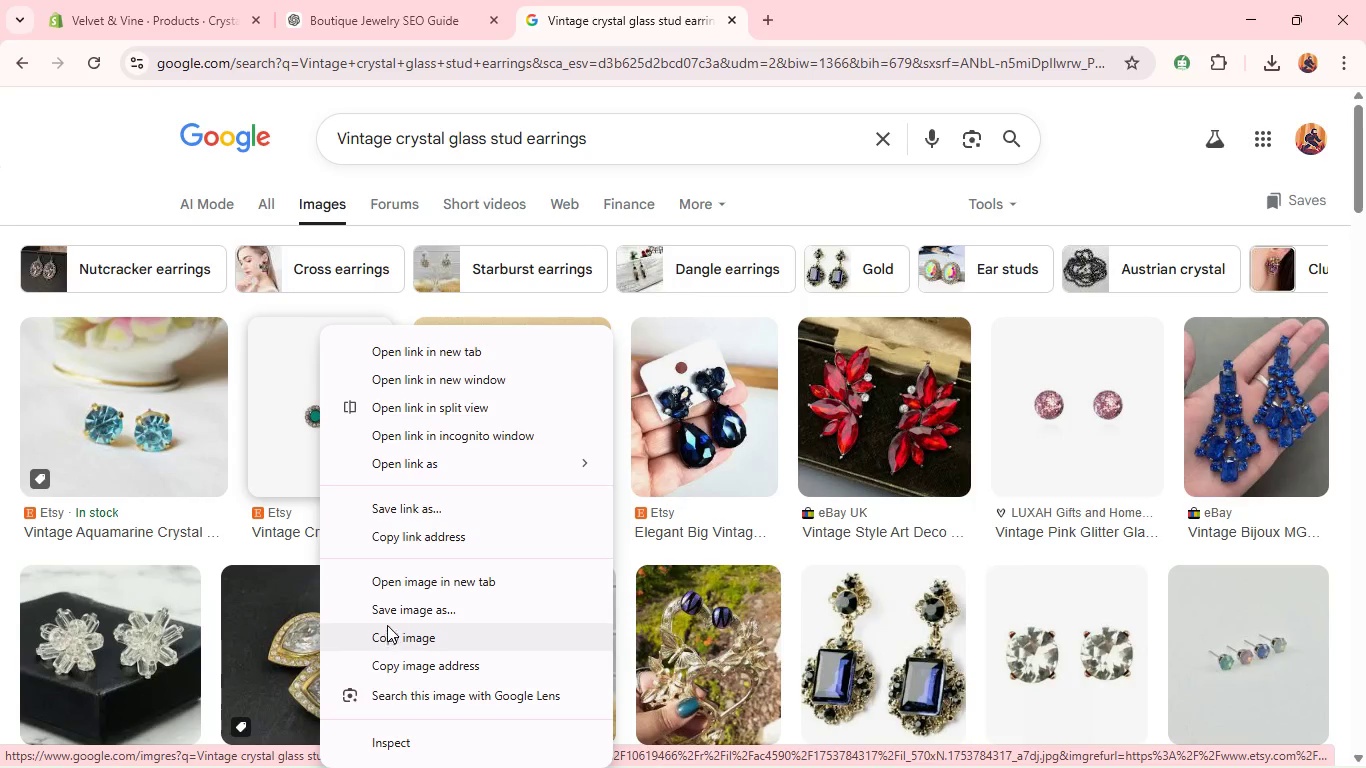 
left_click([385, 619])
 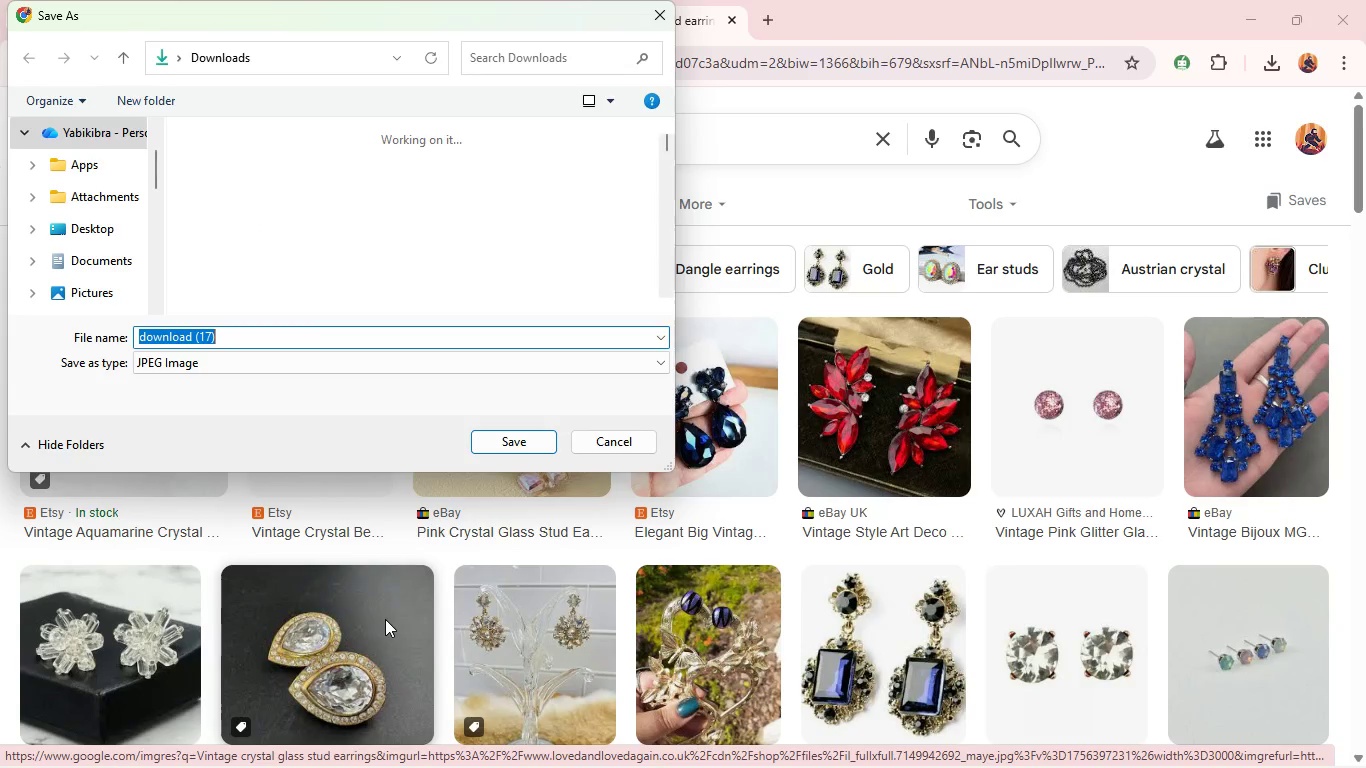 
left_click([385, 619])
 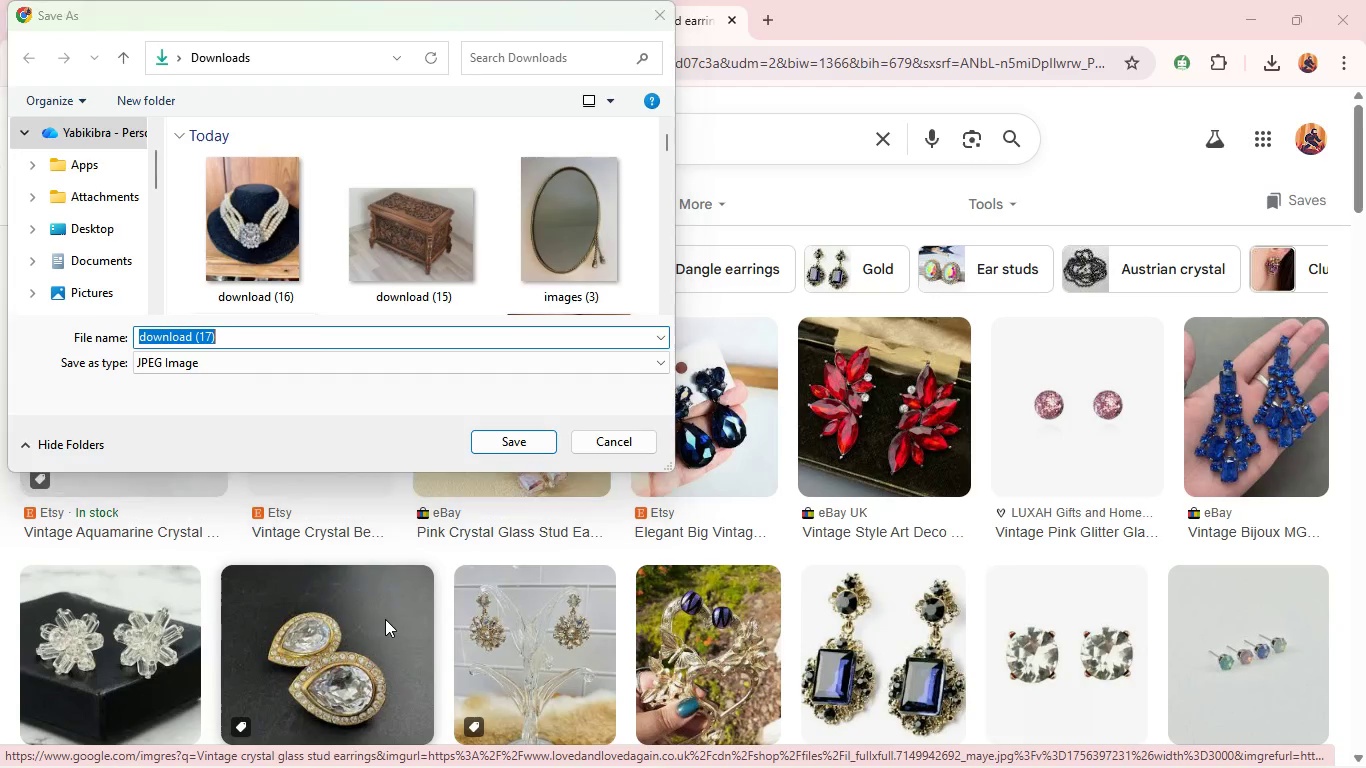 
key(Enter)
 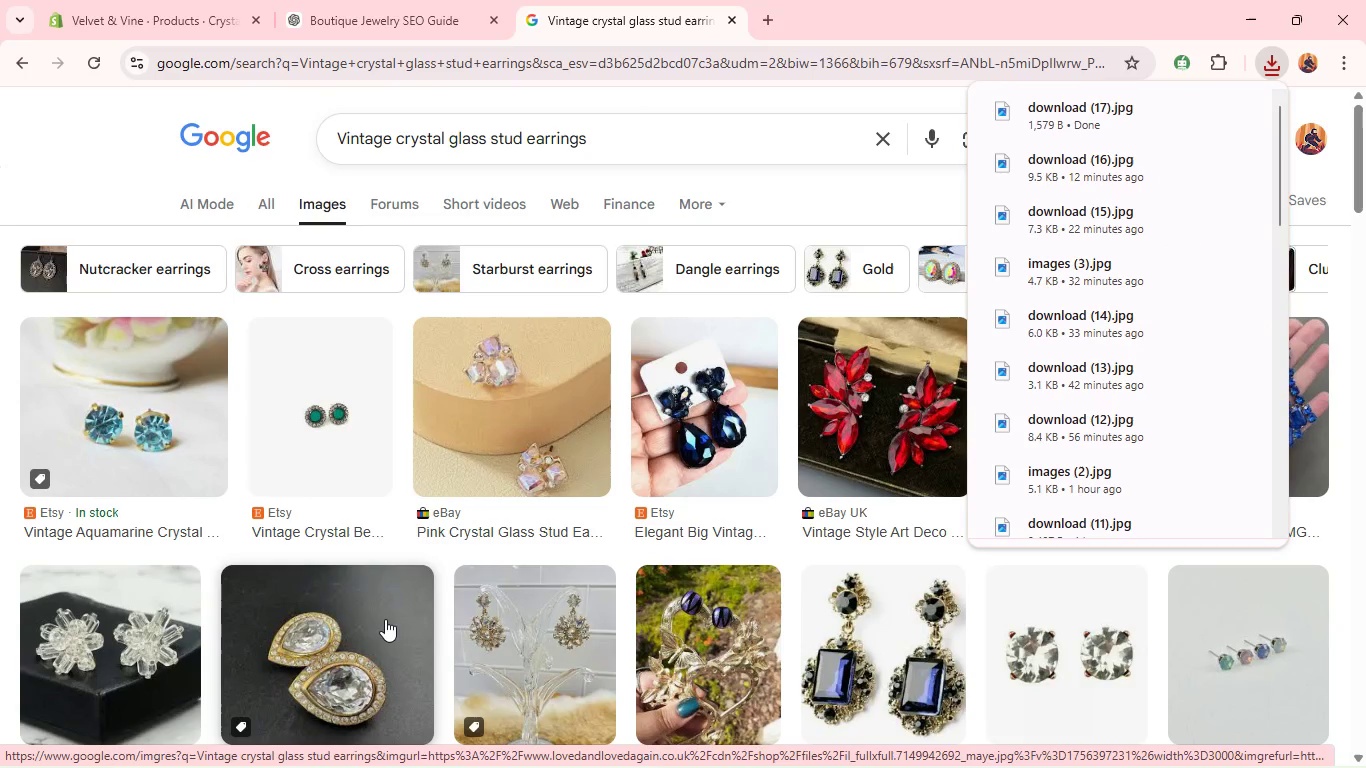 
wait(5.45)
 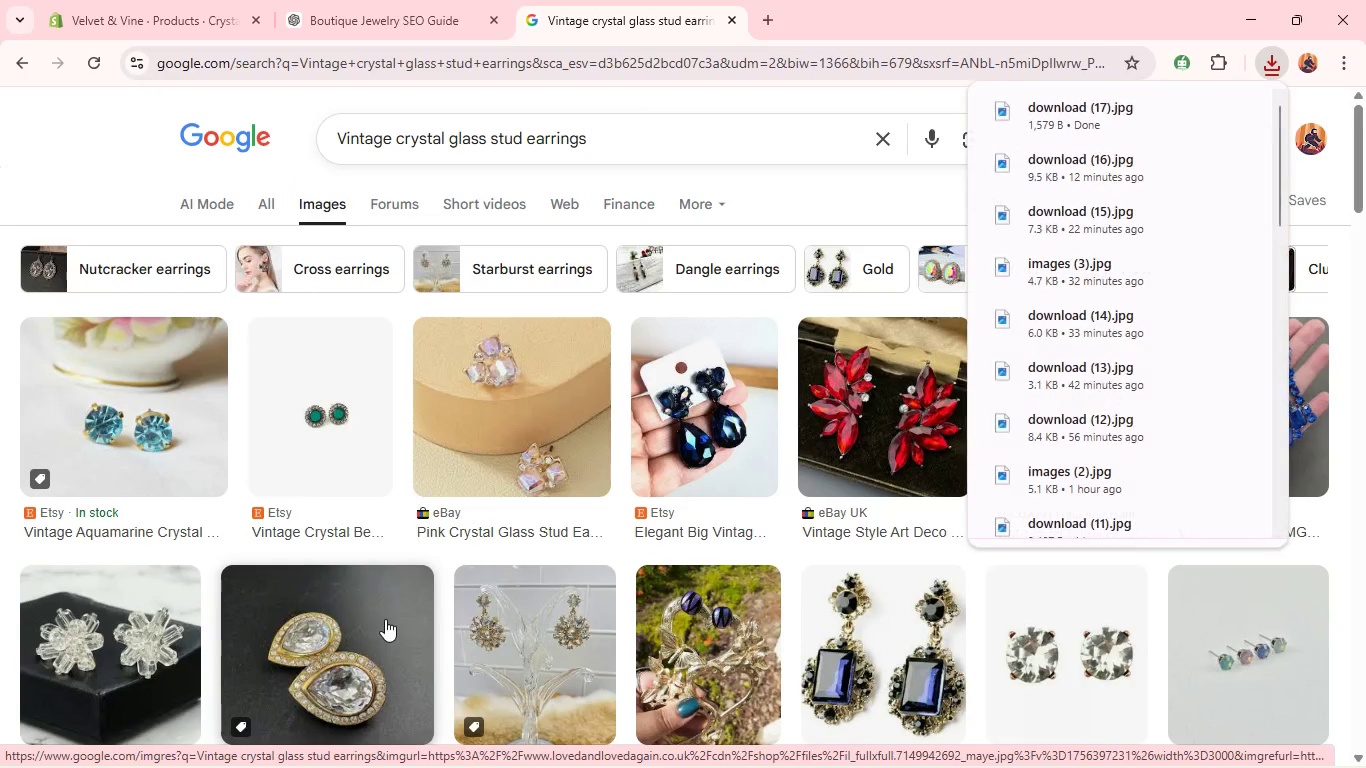 
left_click([192, 0])
 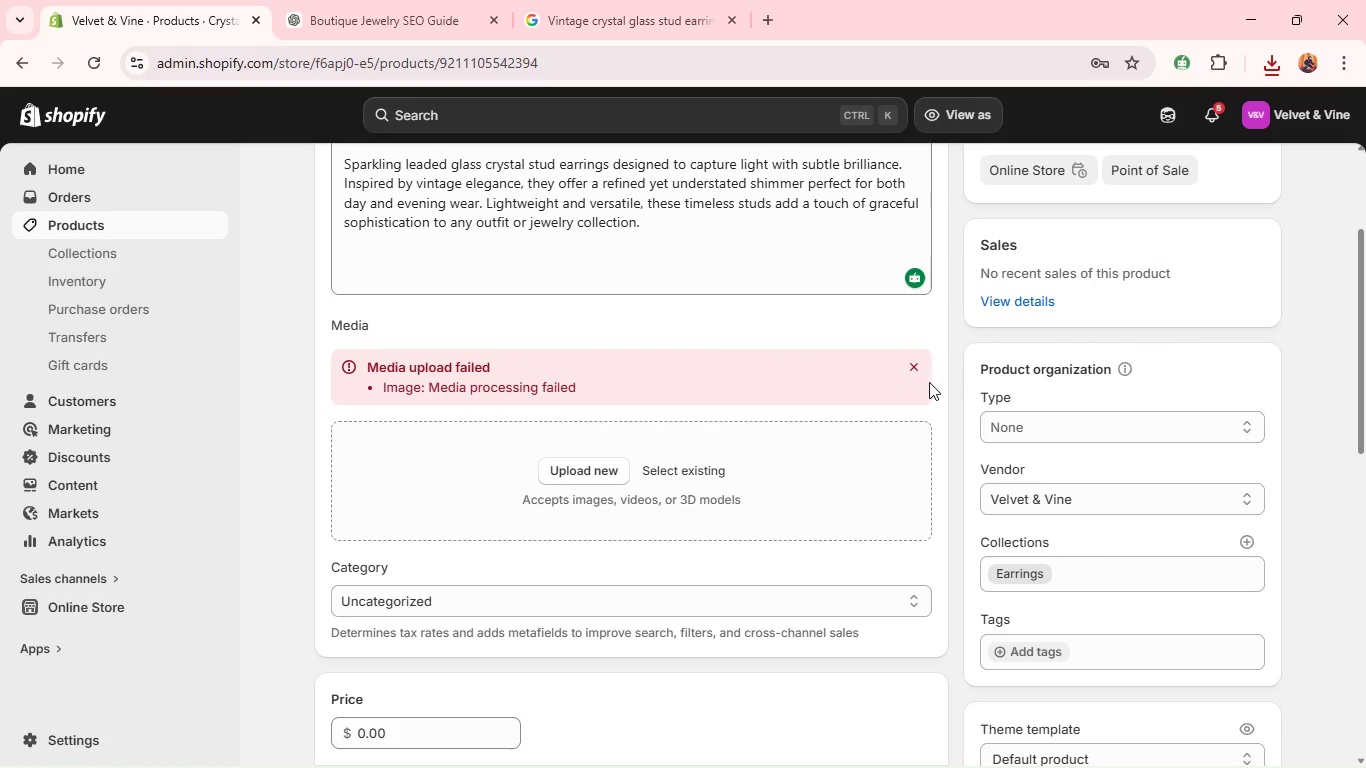 
left_click([922, 367])
 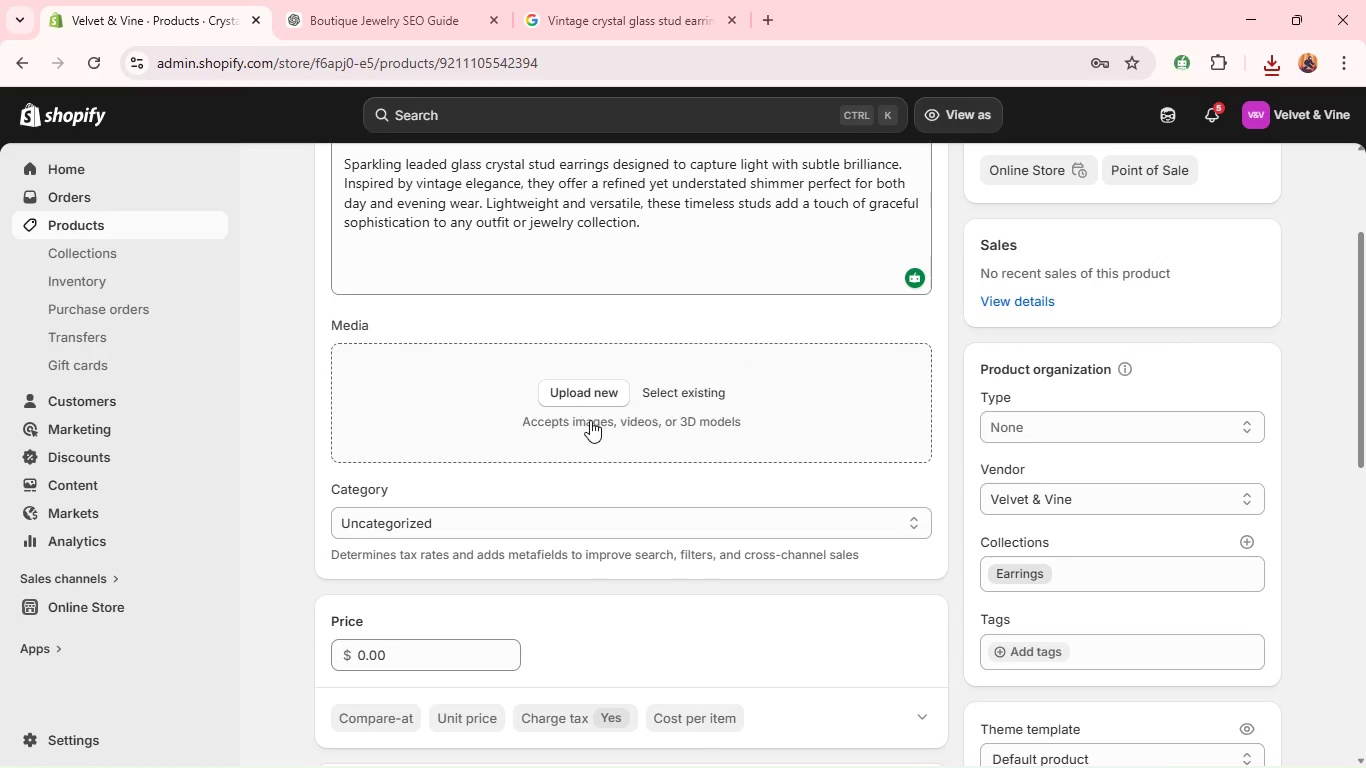 
left_click([591, 394])
 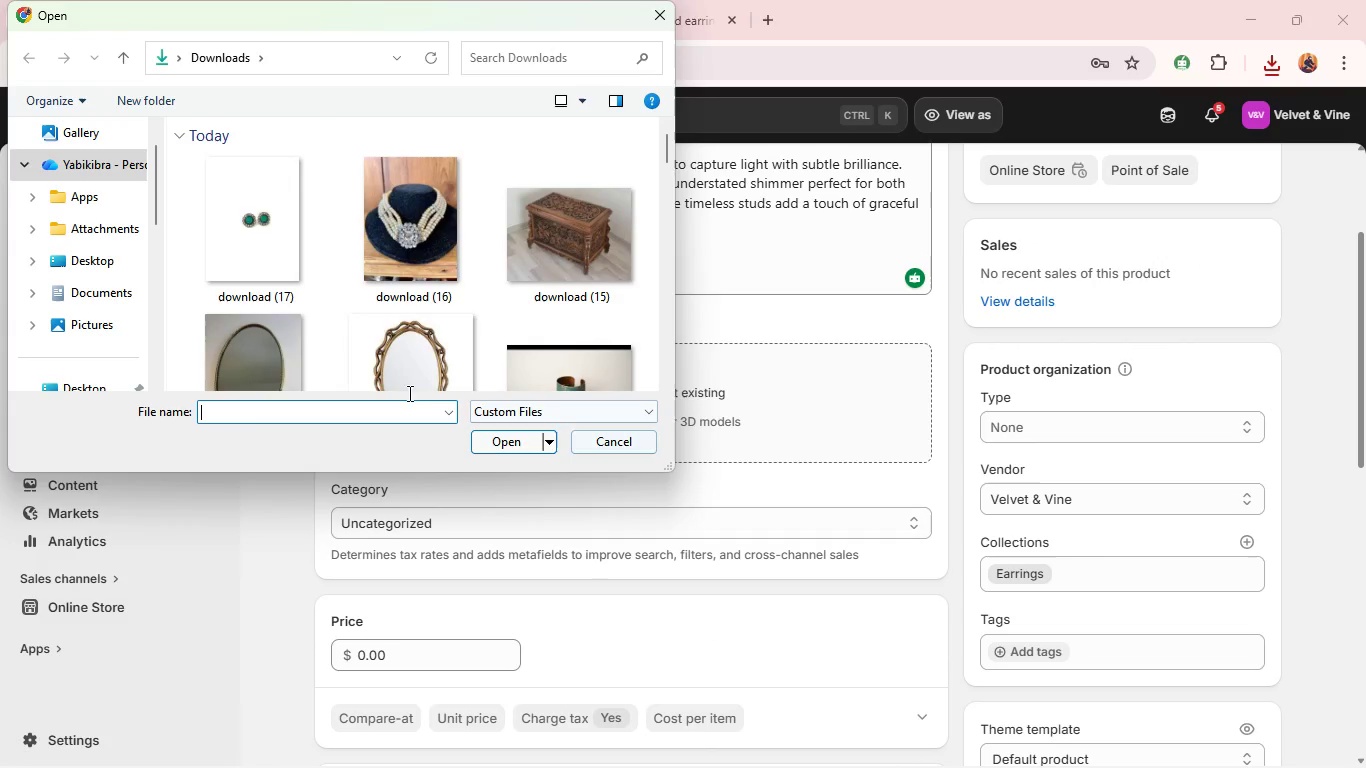 
left_click([268, 227])
 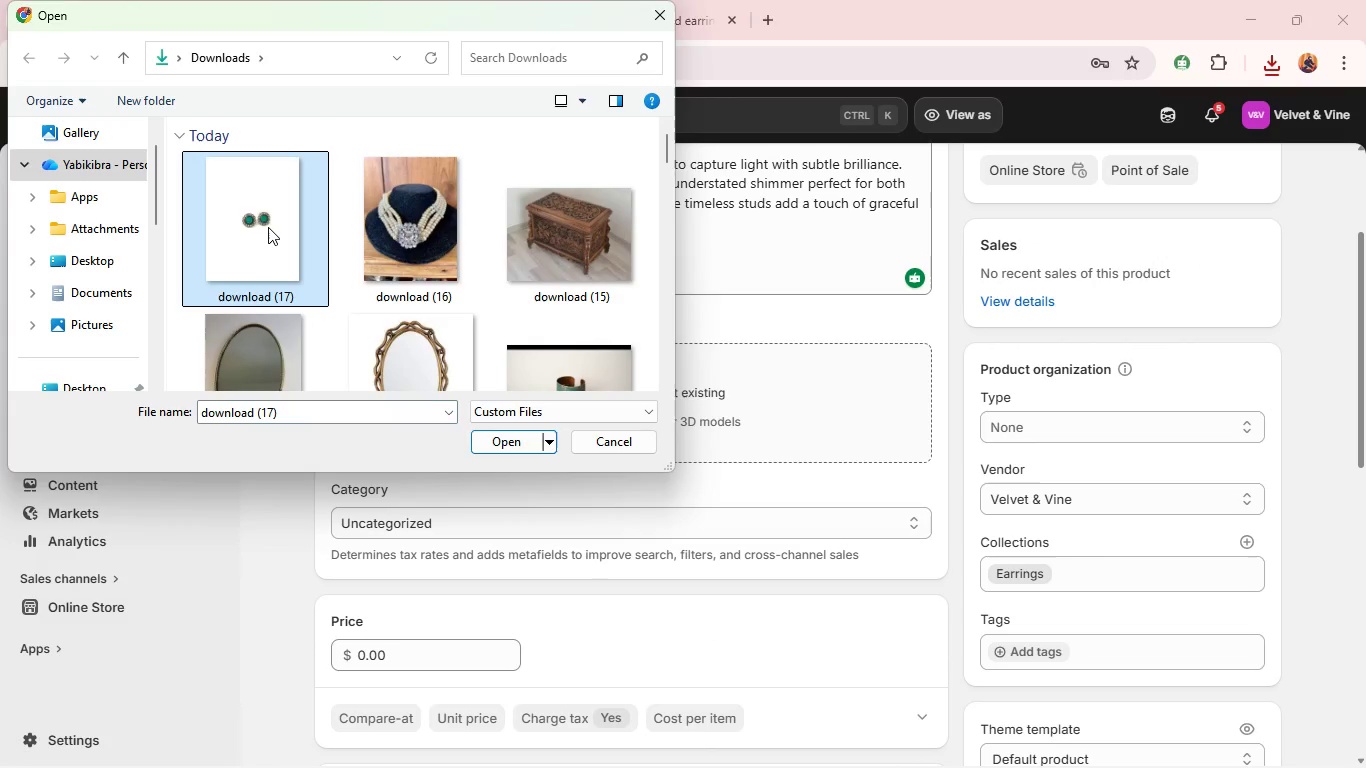 
key(Enter)
 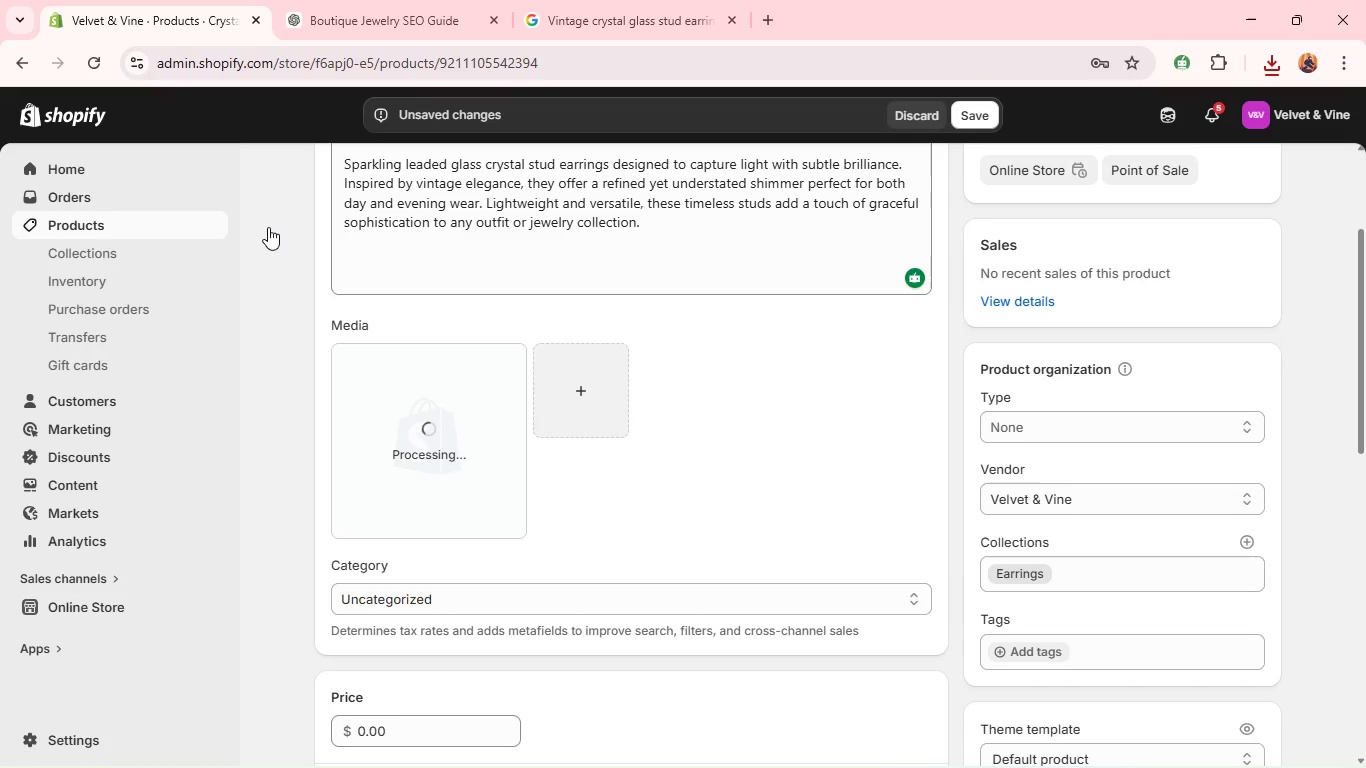 
wait(8.42)
 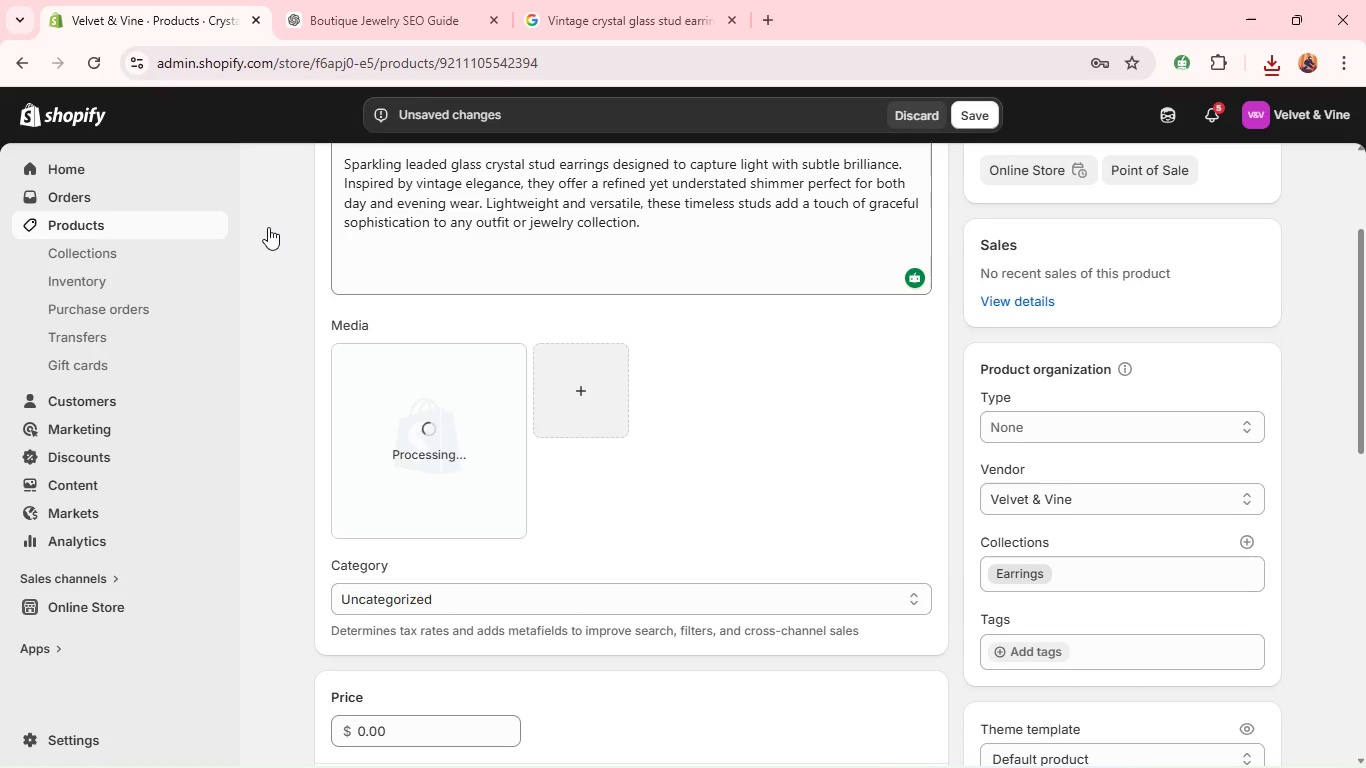 
left_click([971, 120])
 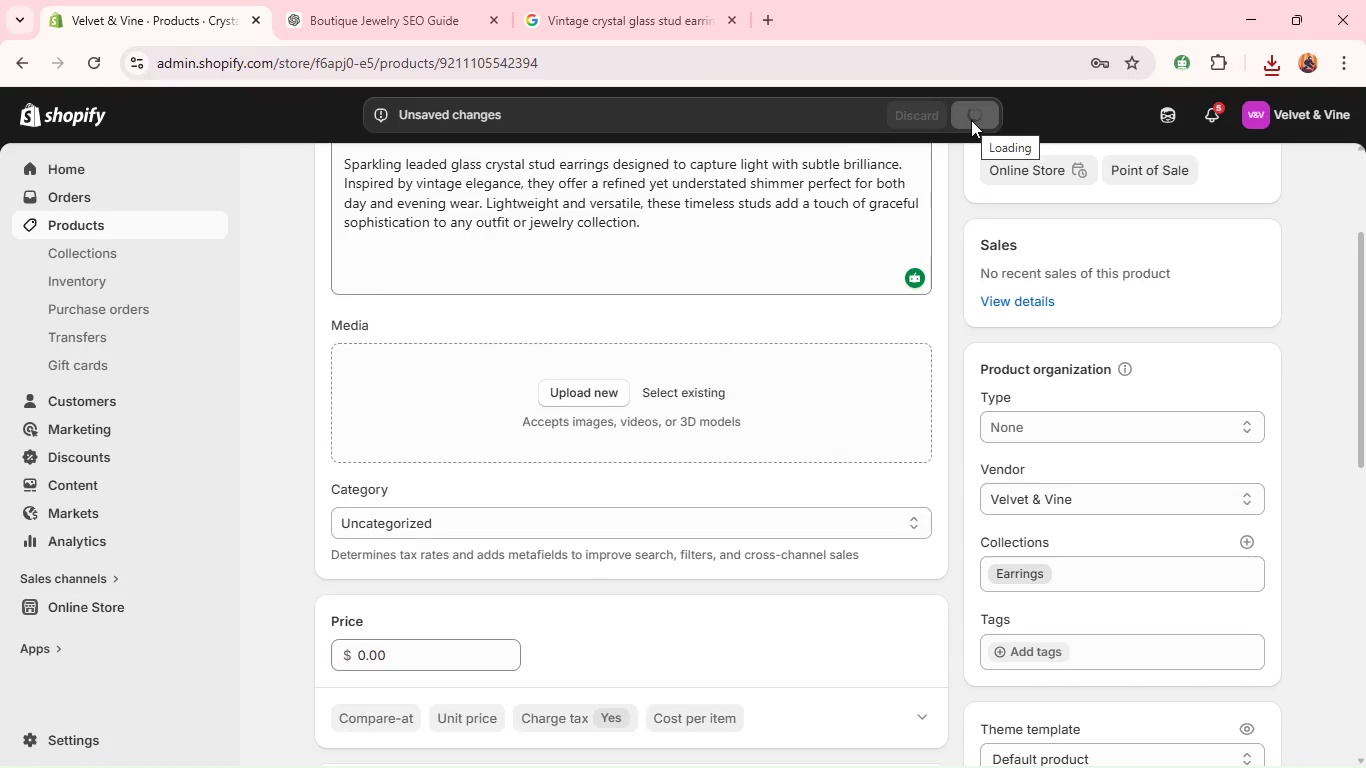 
wait(5.73)
 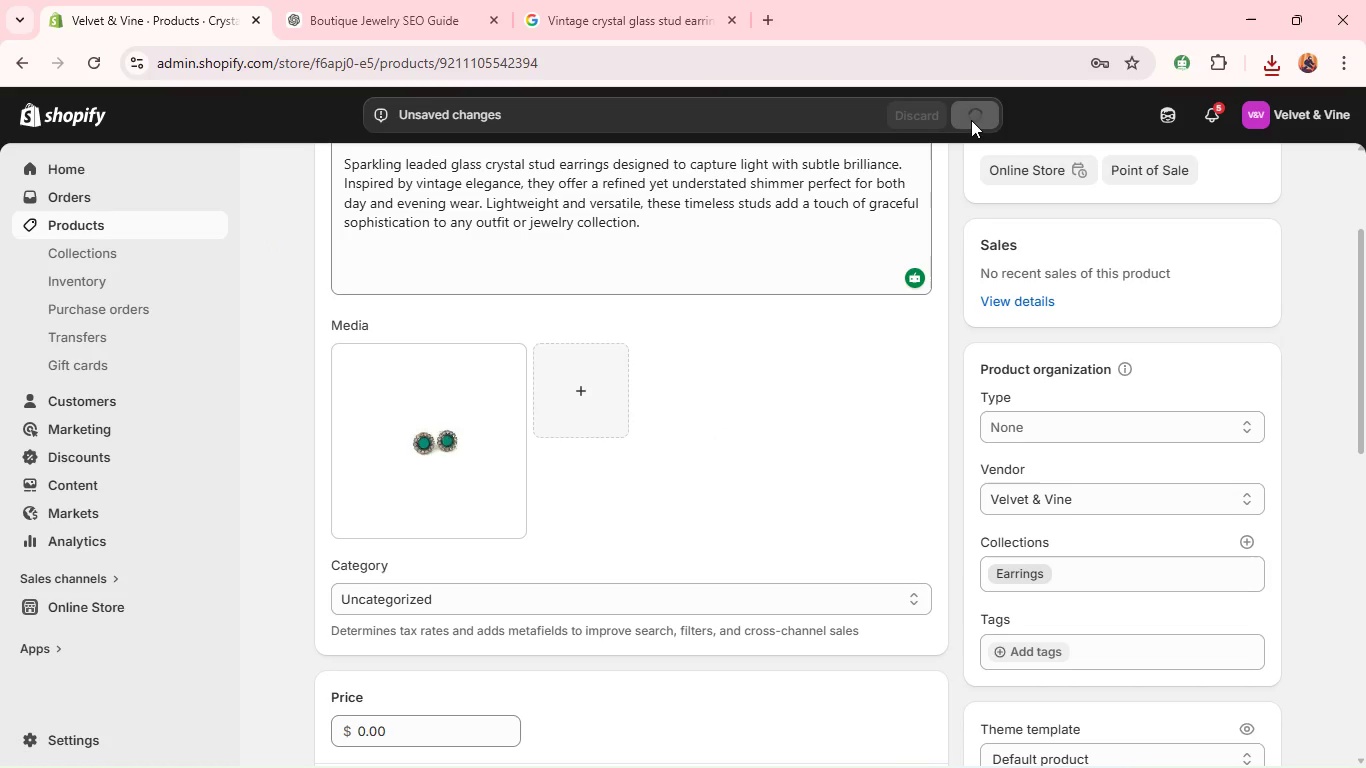 
left_click([414, 425])
 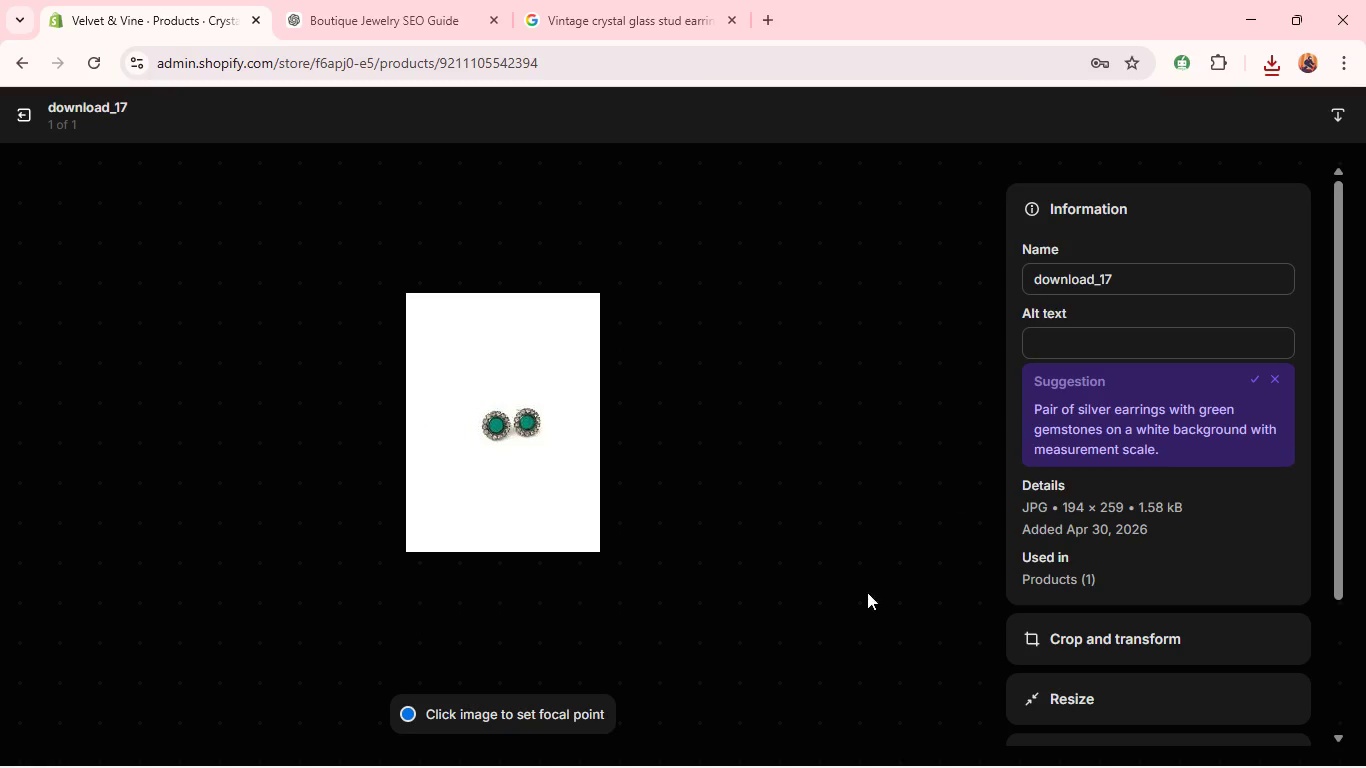 
wait(5.94)
 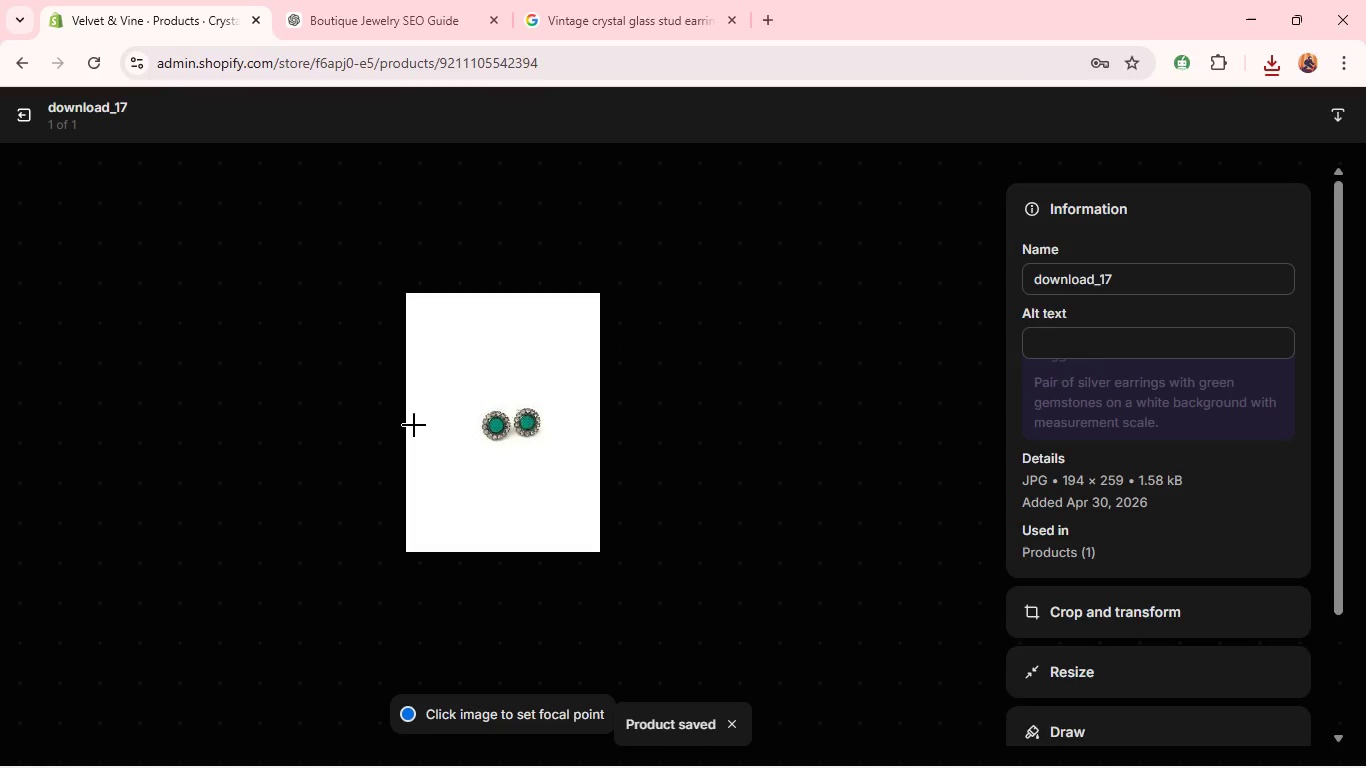 
left_click([1109, 636])
 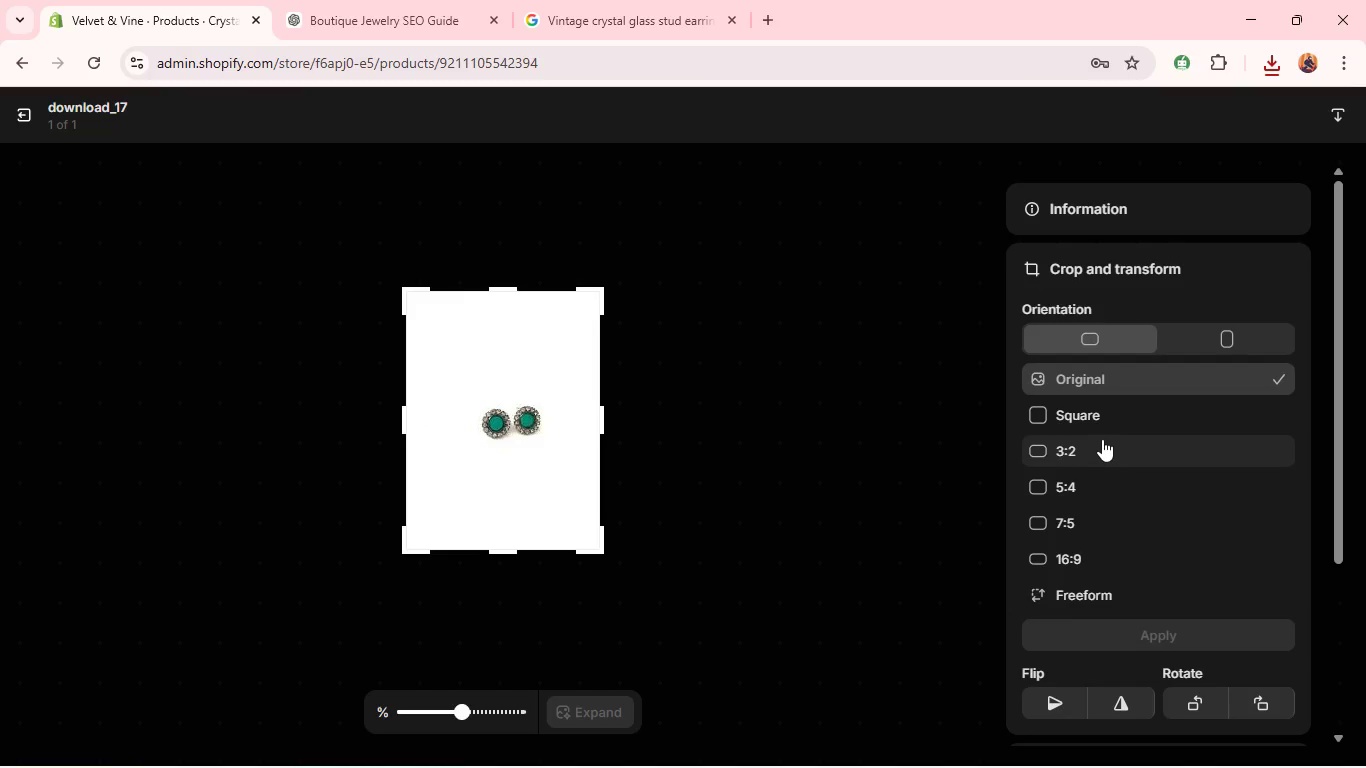 
left_click([1102, 438])
 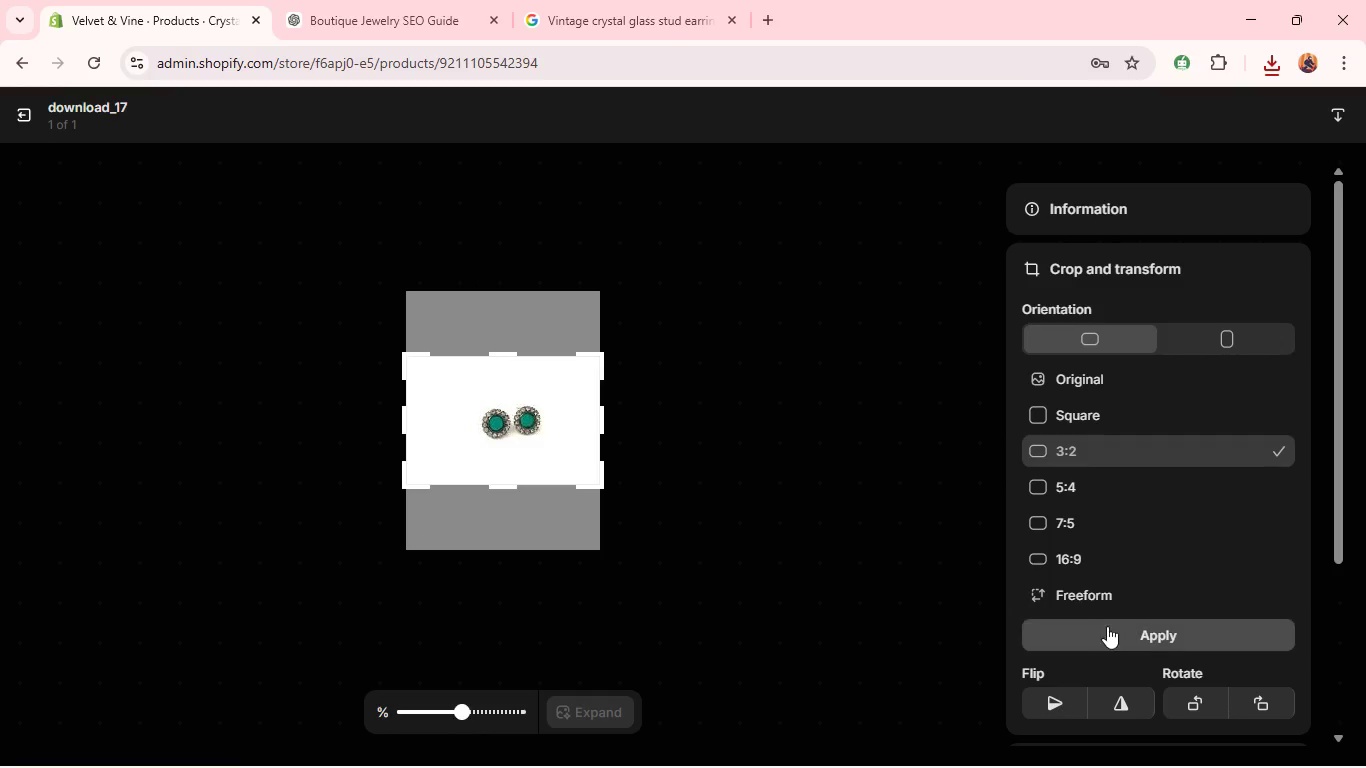 
left_click([1104, 635])
 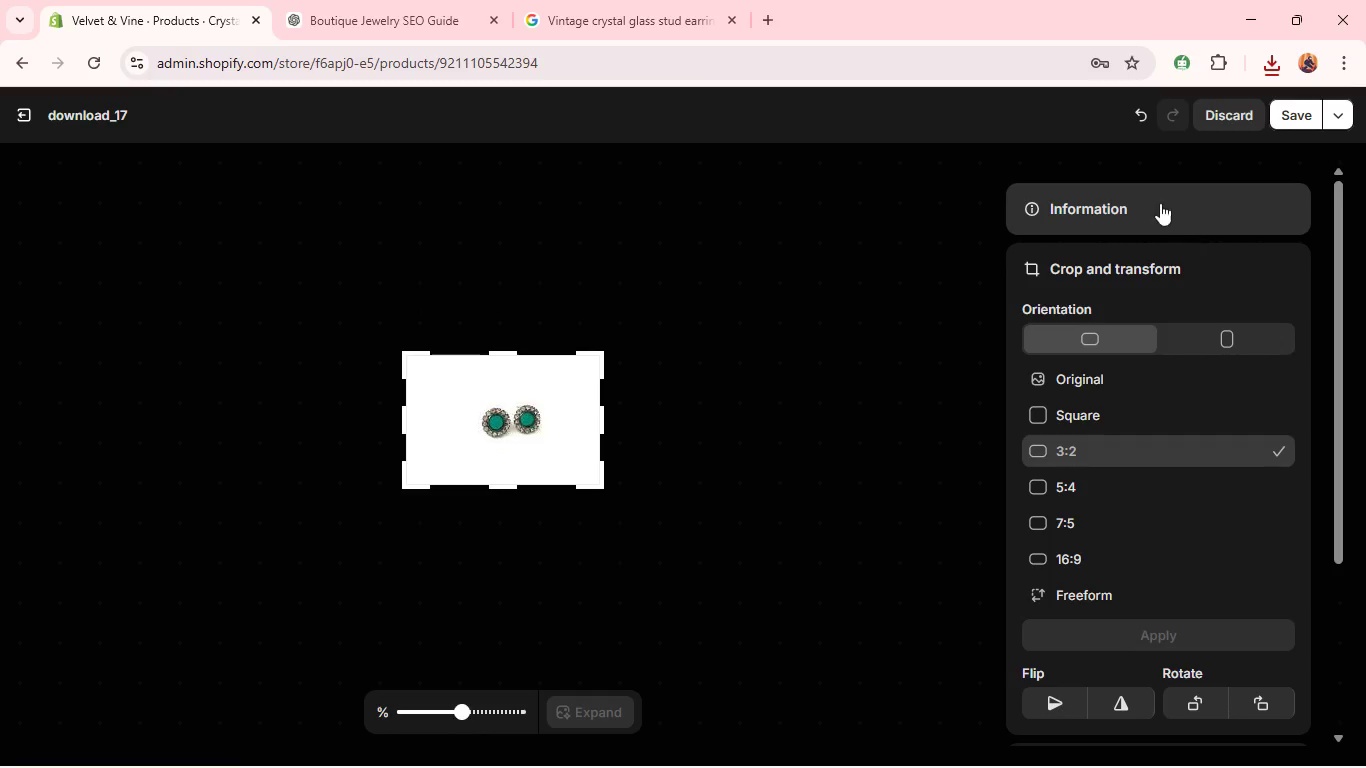 
left_click([1157, 200])
 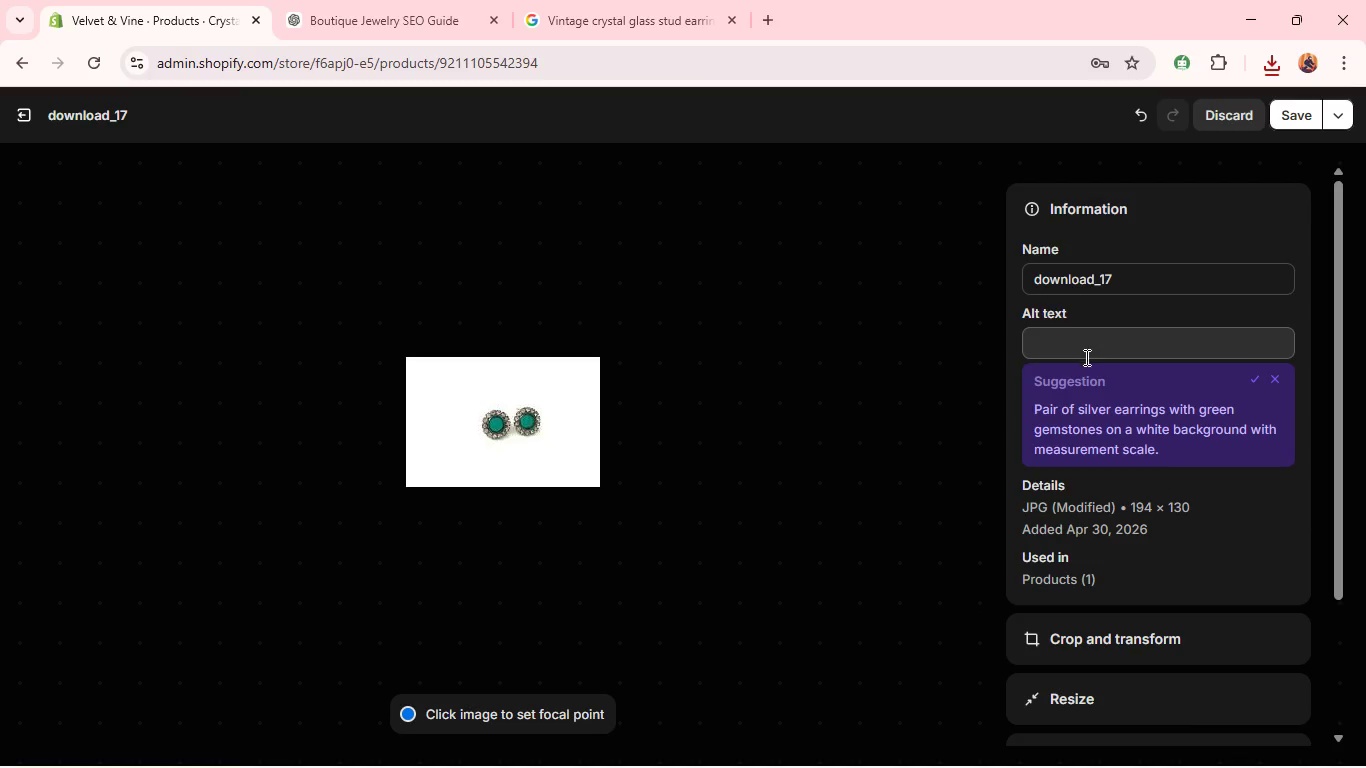 
left_click([1082, 359])
 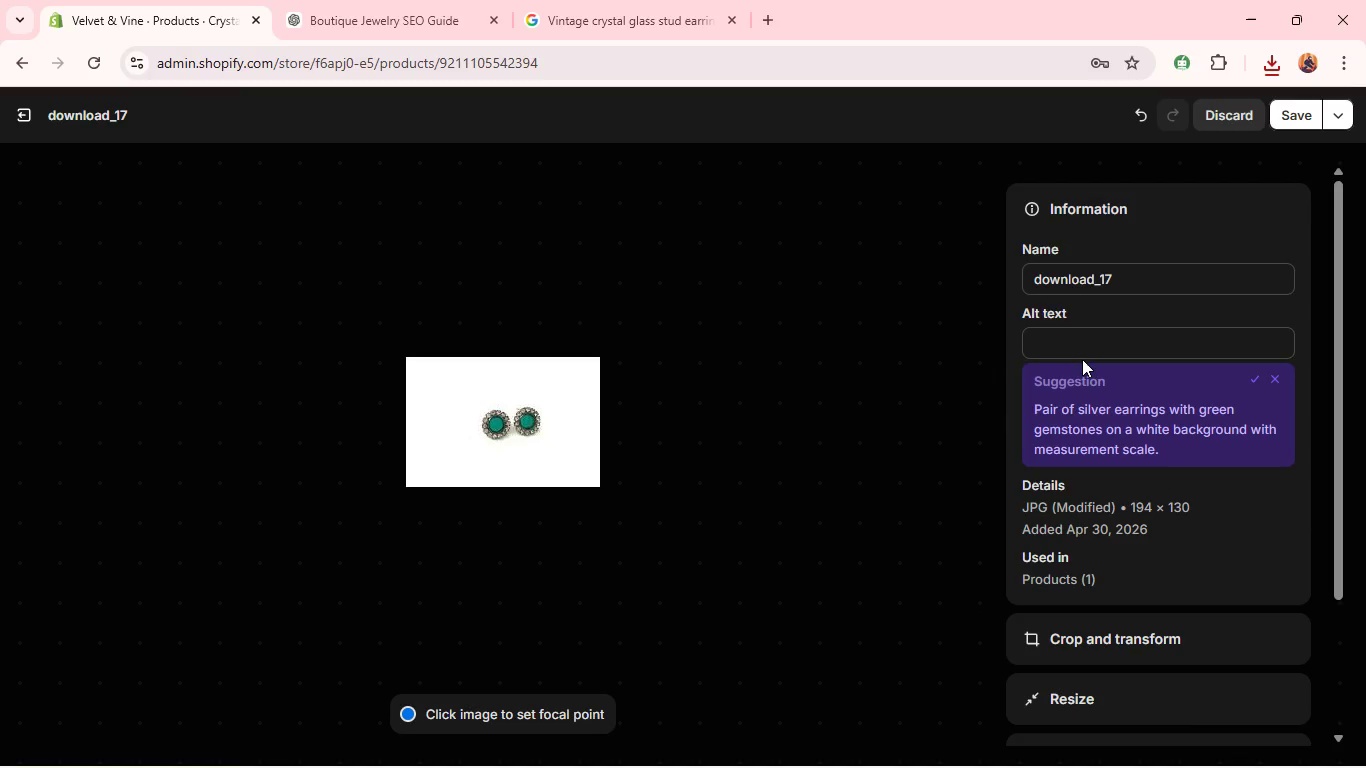 
left_click([1082, 351])
 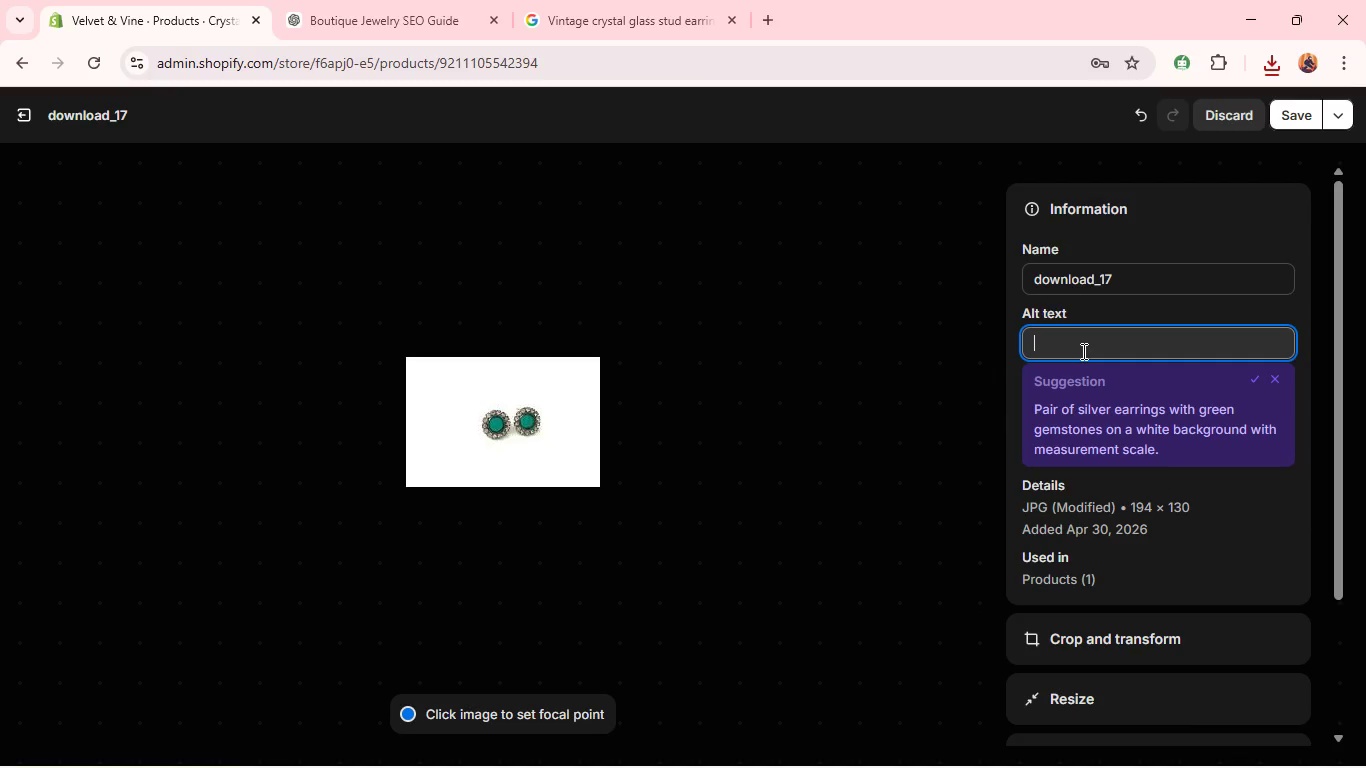 
type(Vintage crystal glass stud earrings )
 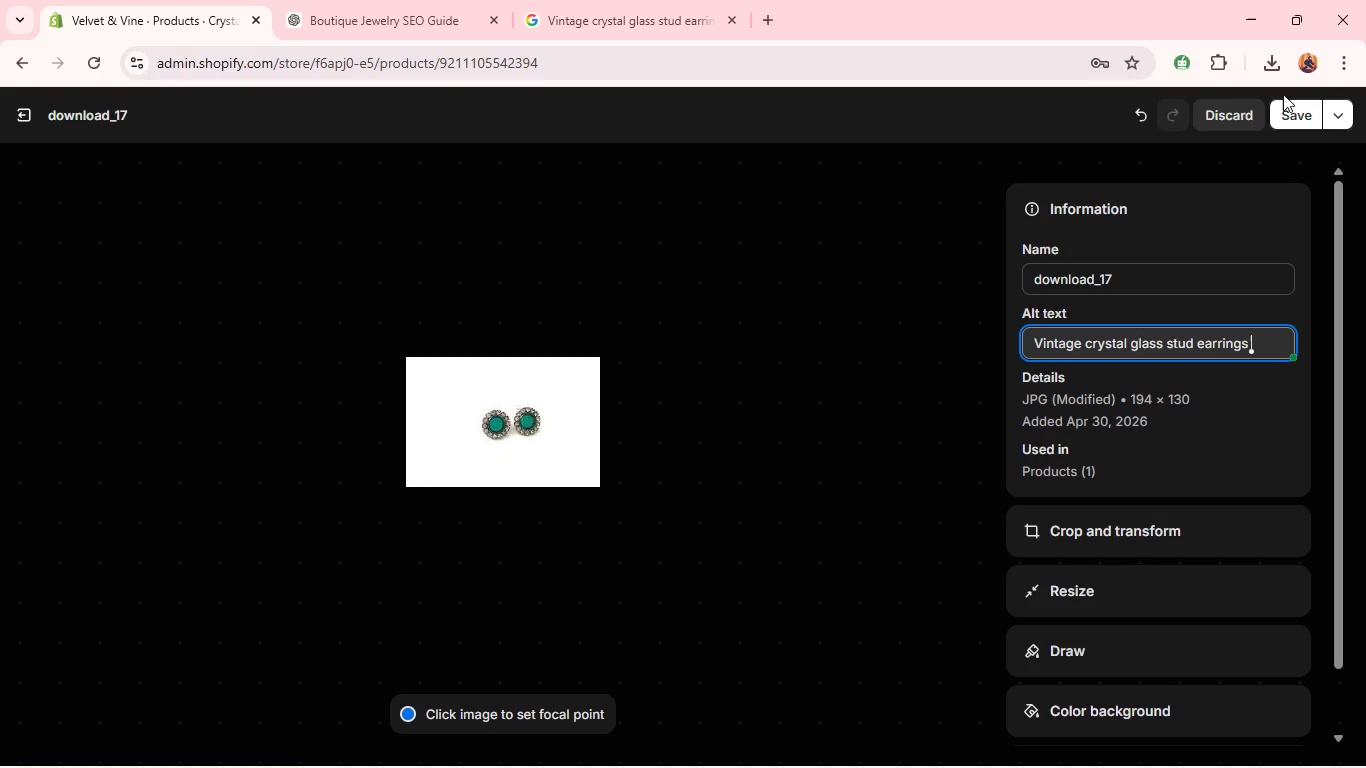 
left_click([1288, 109])
 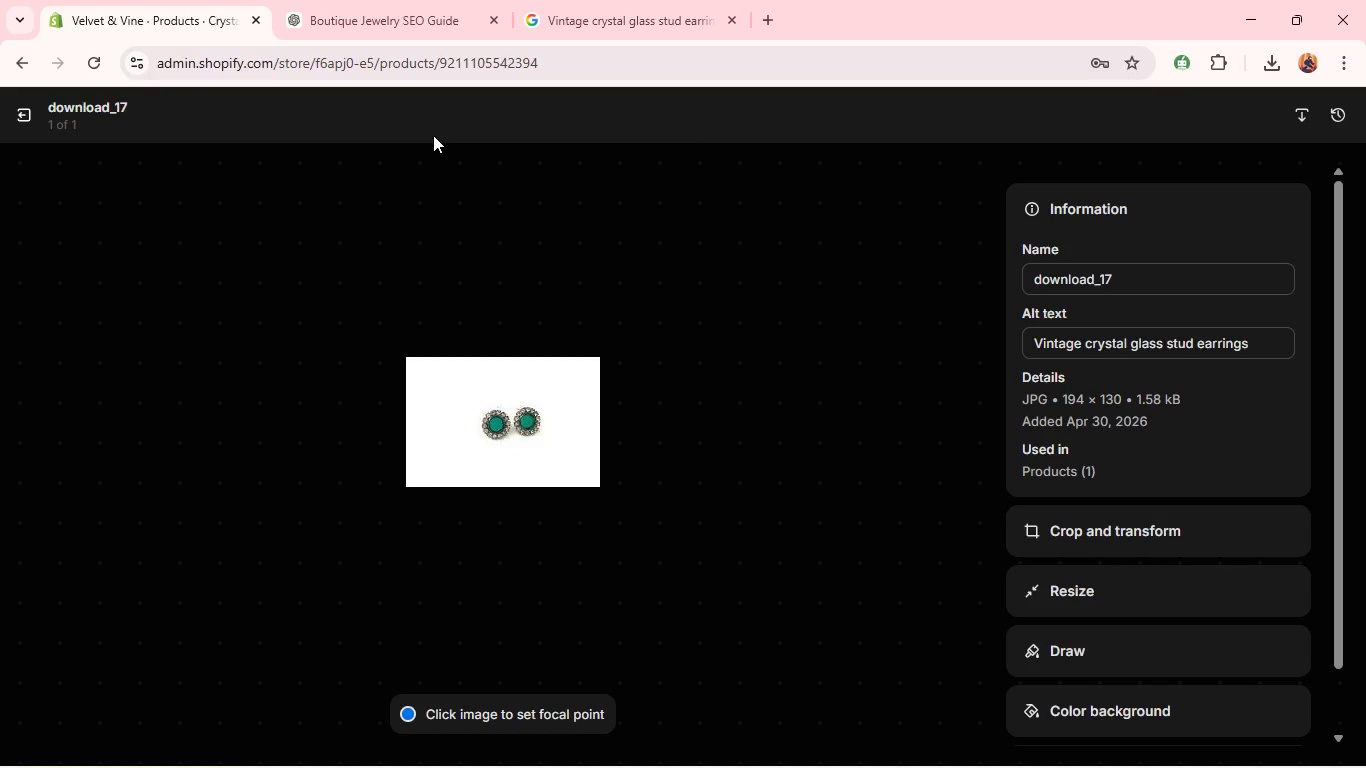 
wait(7.41)
 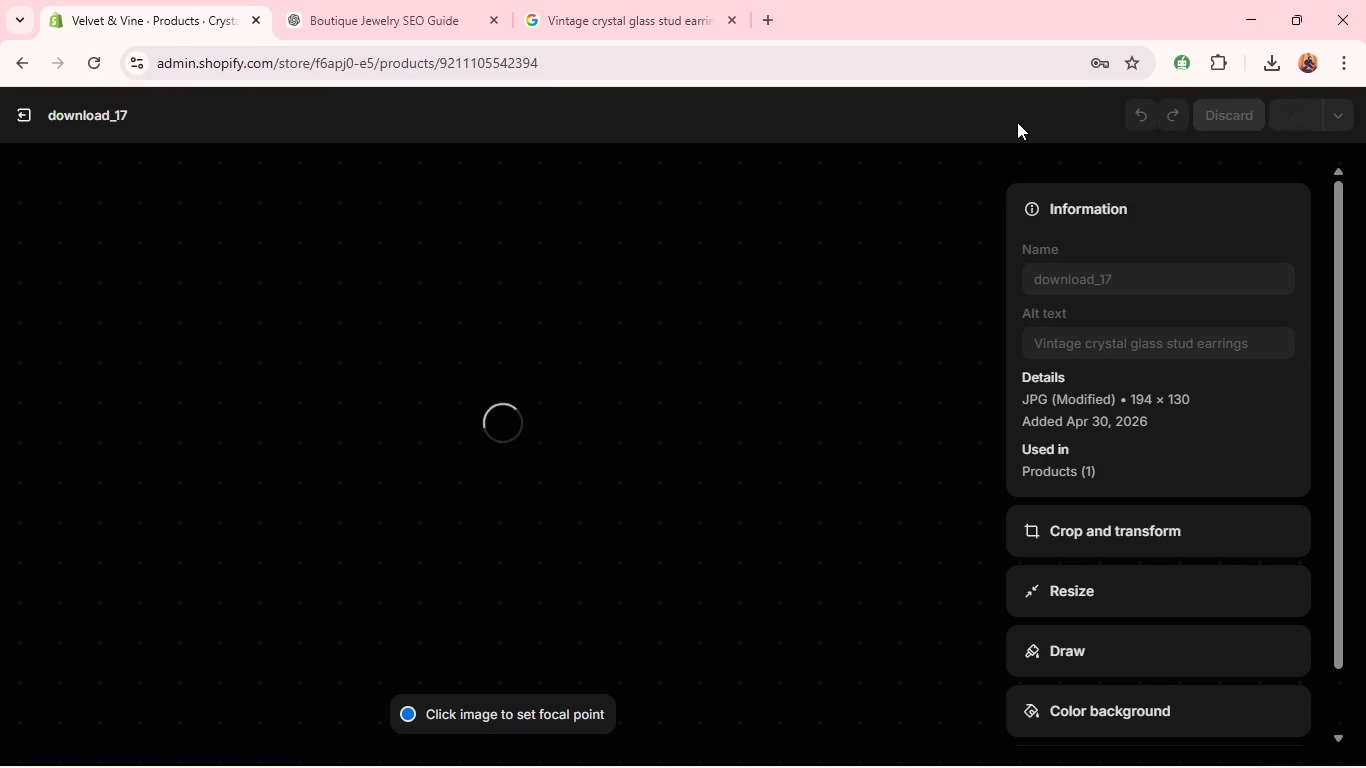 
left_click([35, 118])
 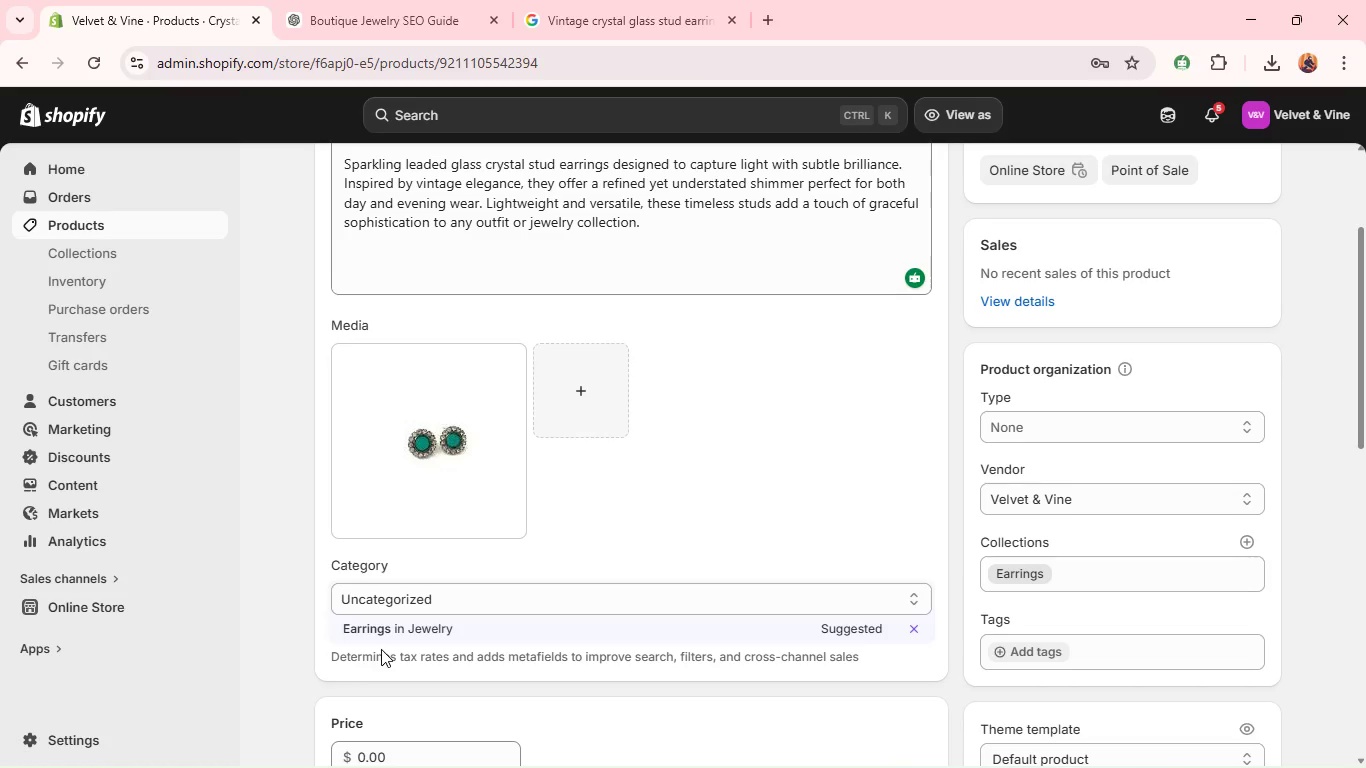 
left_click([381, 631])
 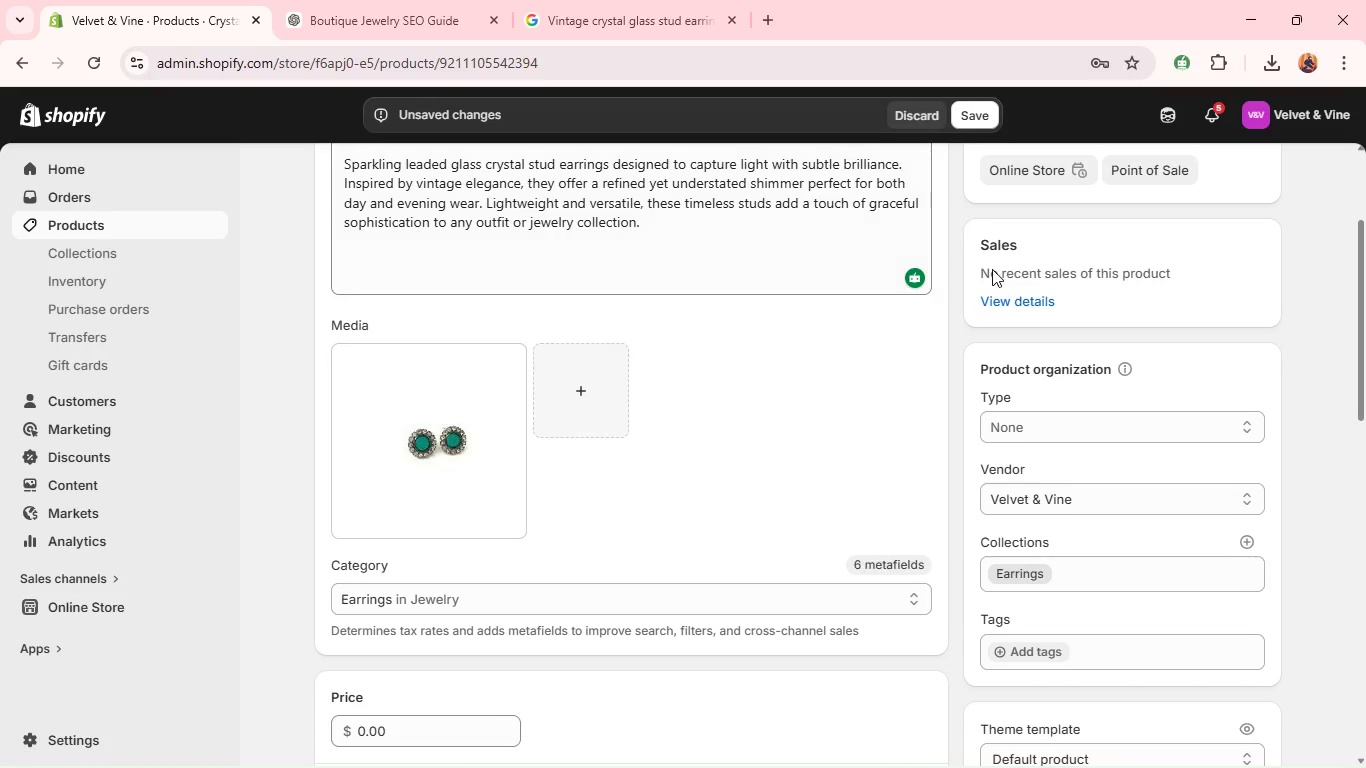 
left_click([992, 109])
 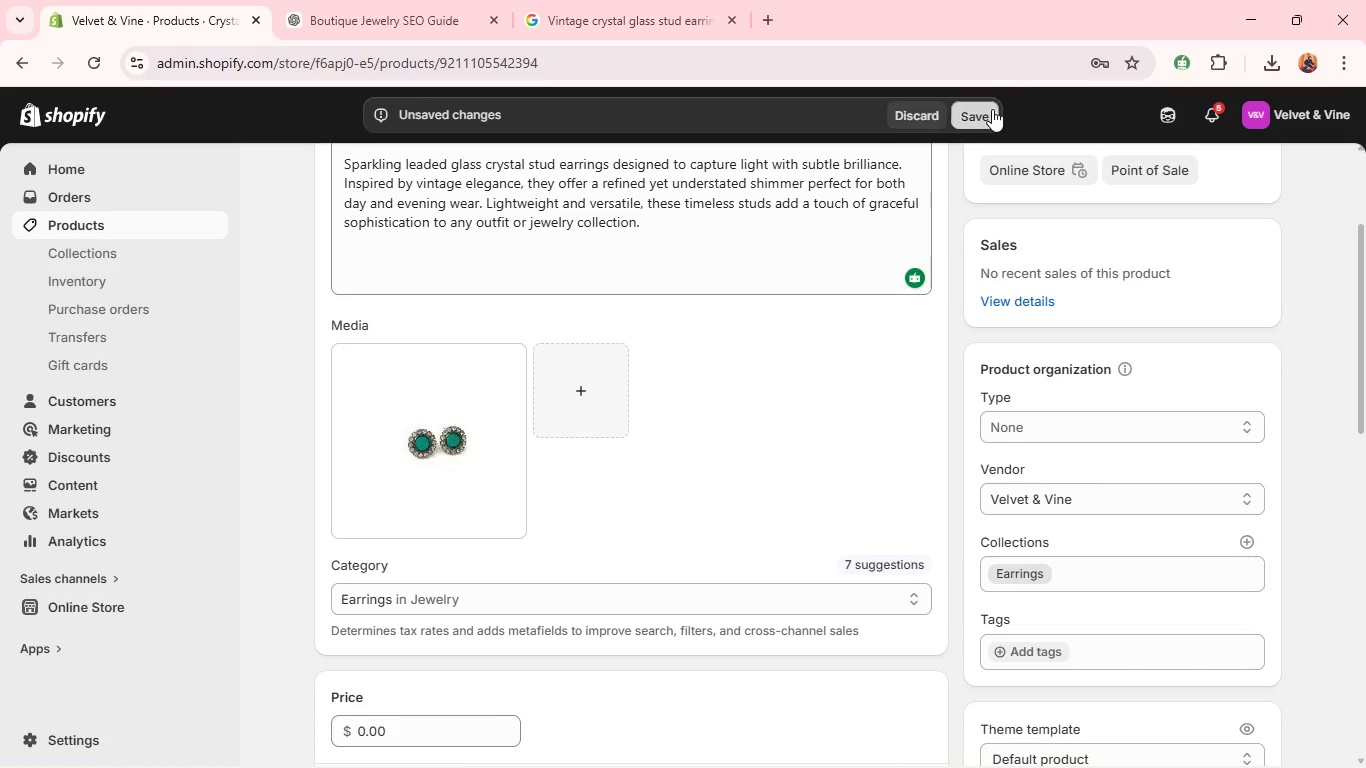 
hold_key(key=AltLeft, duration=1.51)
 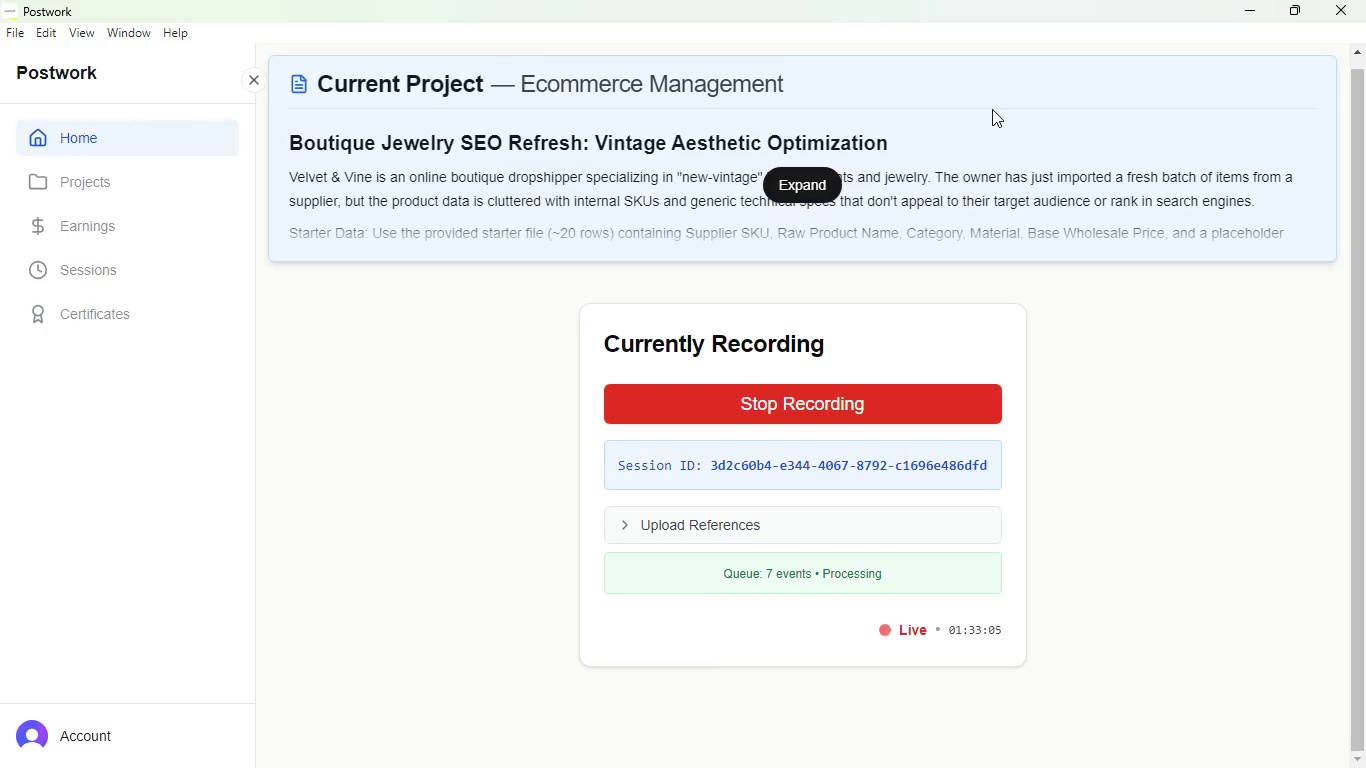 
key(Tab)